 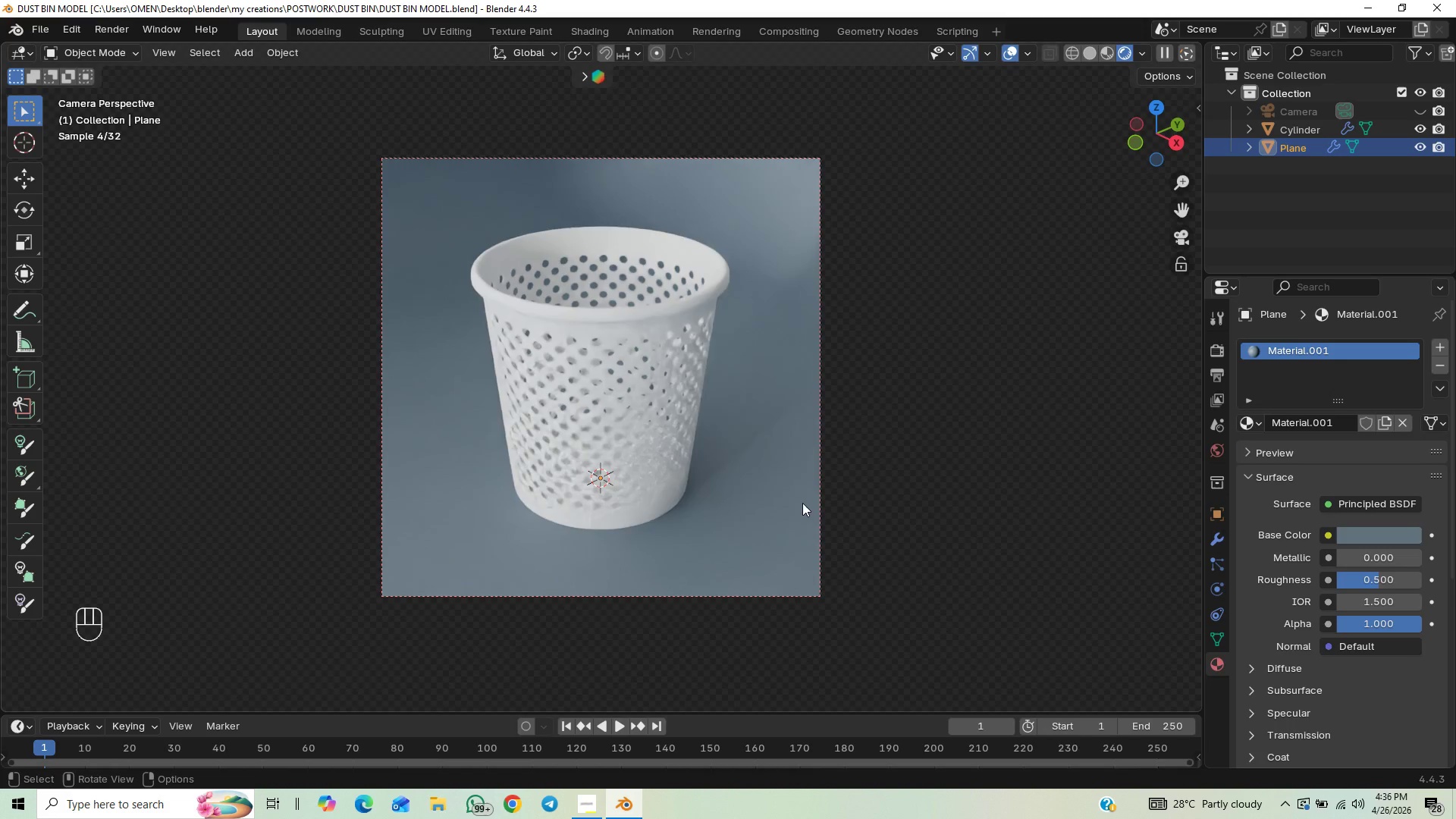 
left_click([1291, 129])
 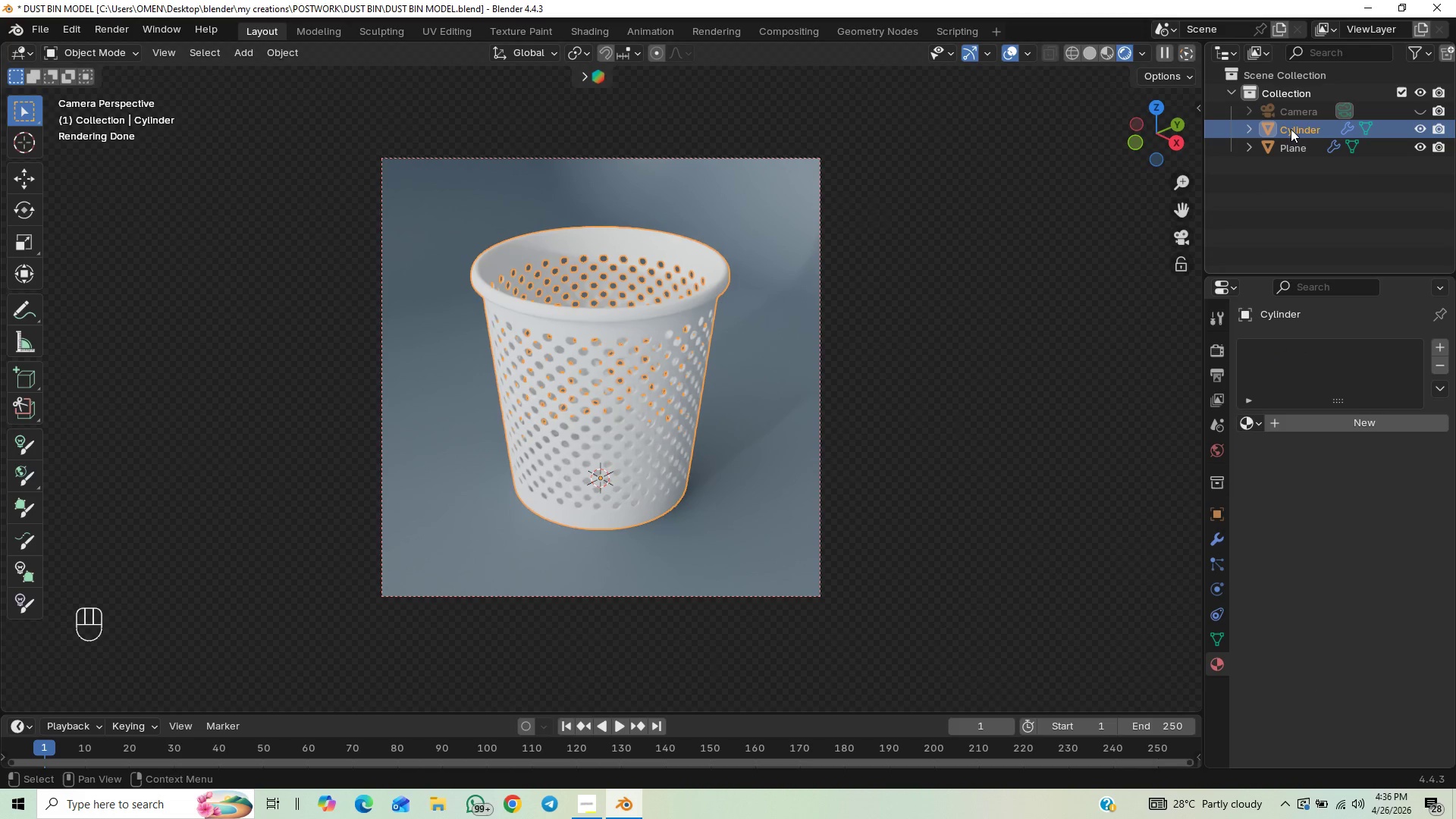 
double_click([1291, 129])
 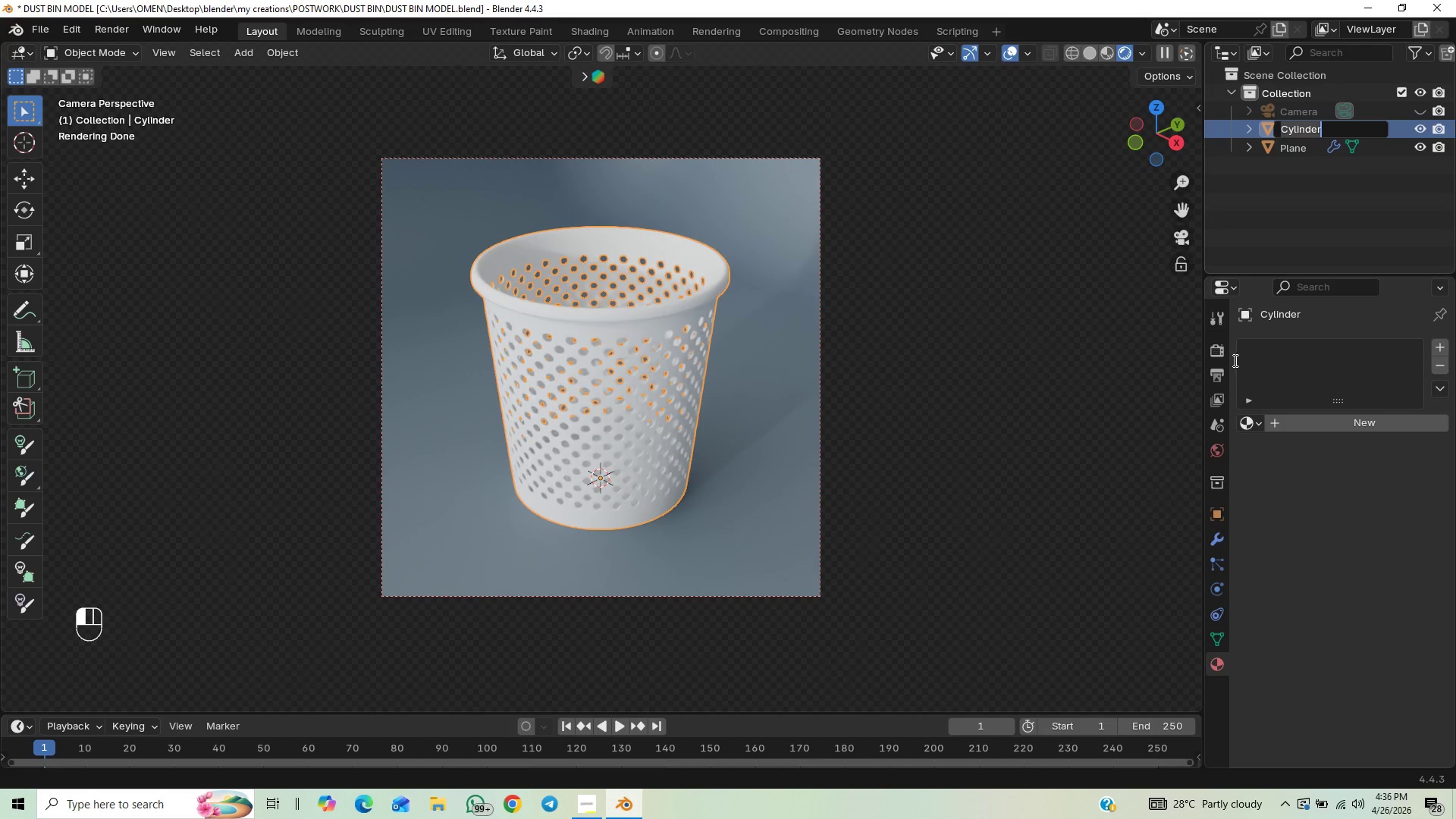 
type(DUST)
 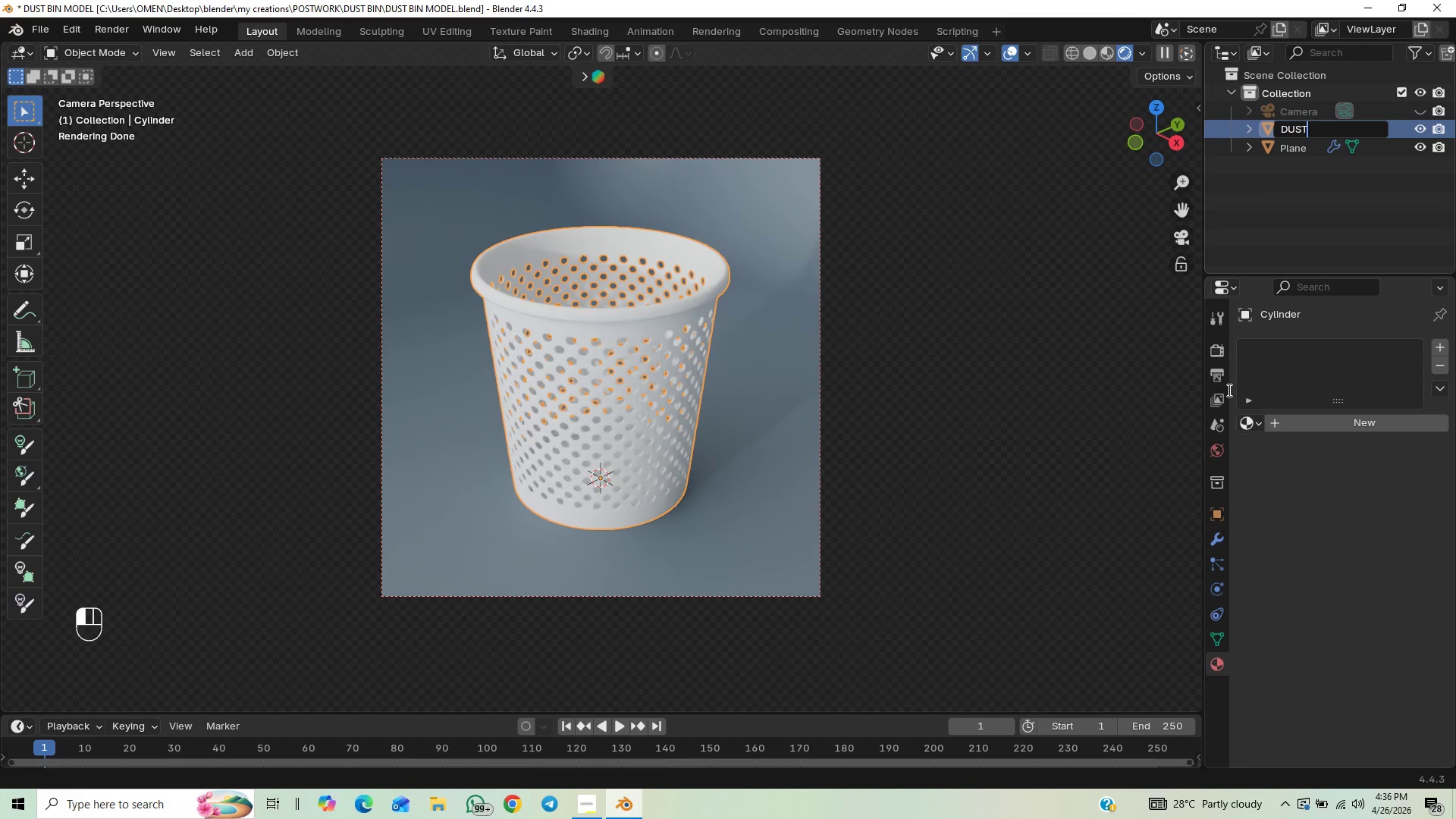 
type( BIN MODEL)
 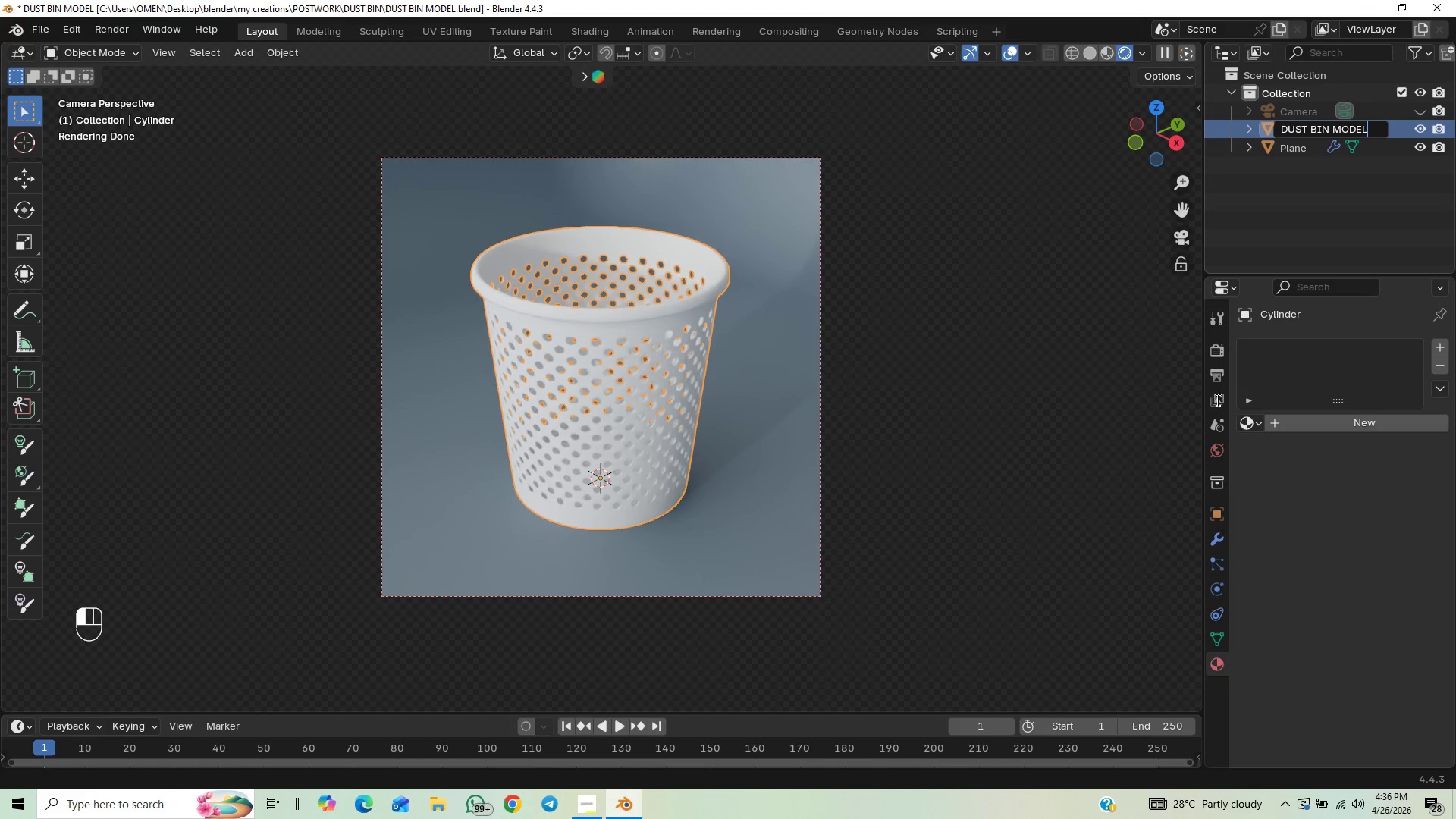 
key(Enter)
 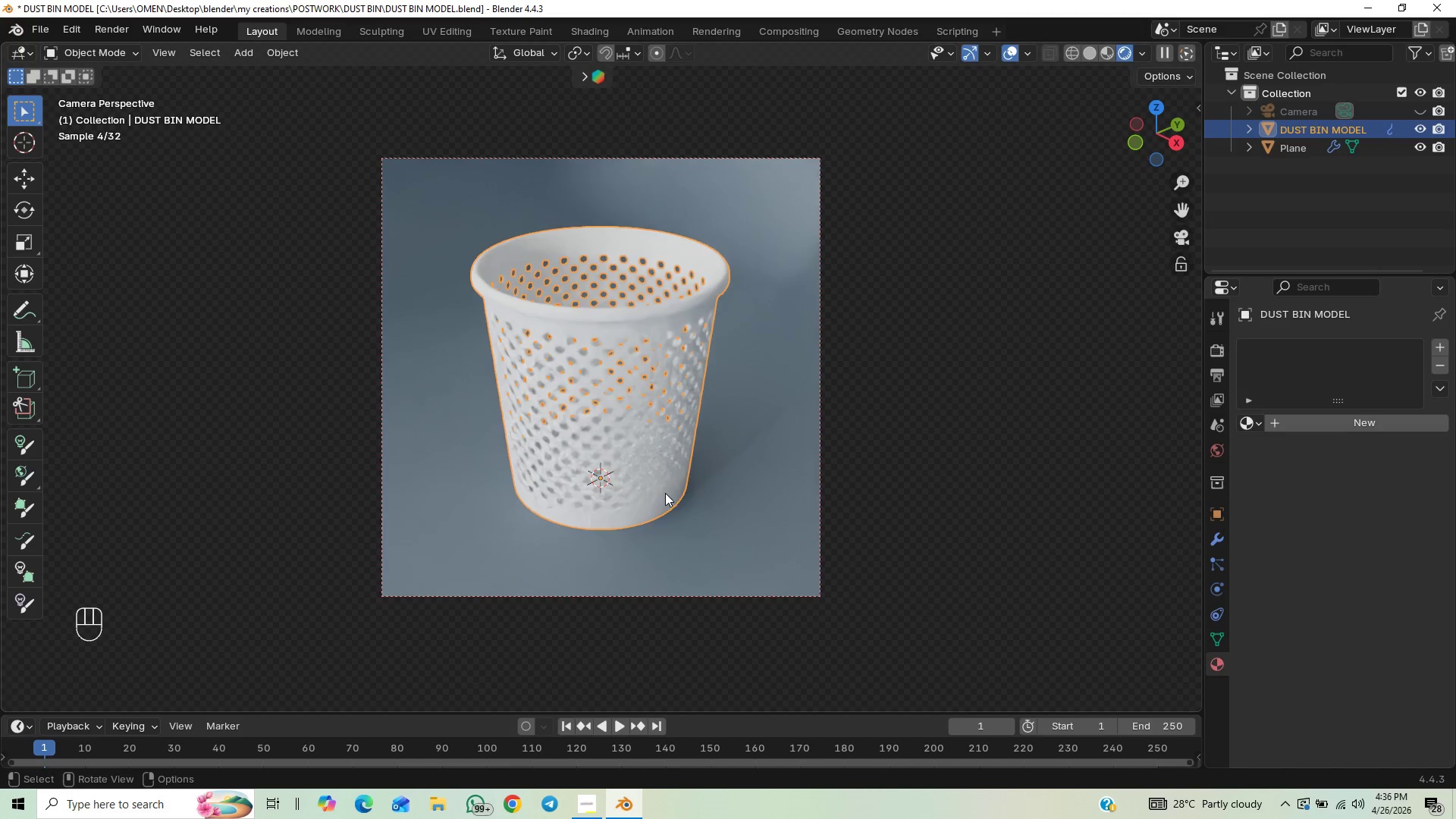 
key(Control+S)
 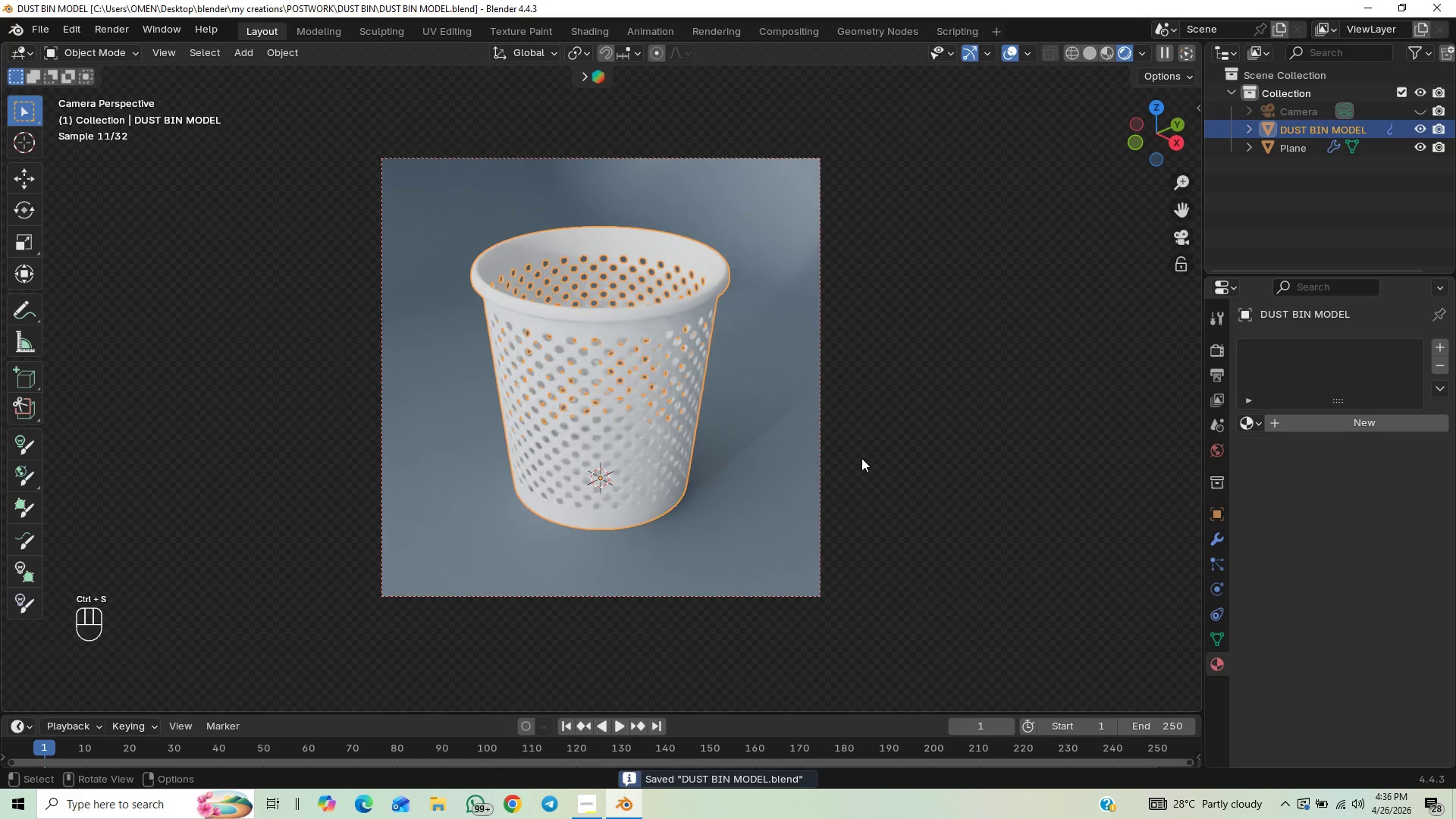 
left_click_drag(start_coordinate=[861, 458], to_coordinate=[860, 466])
 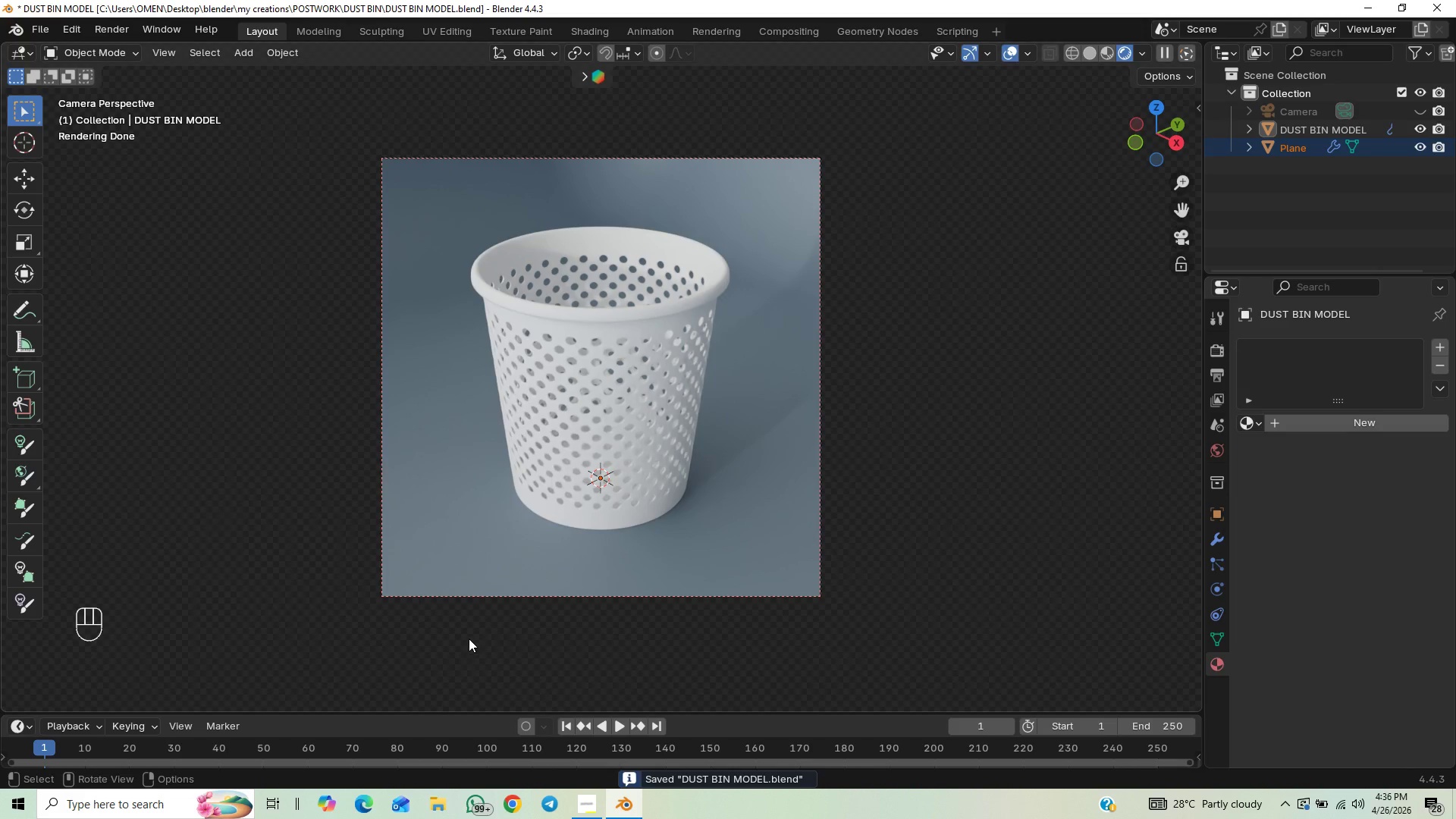 
scroll: coordinate [698, 554], scroll_direction: up, amount: 3.0
 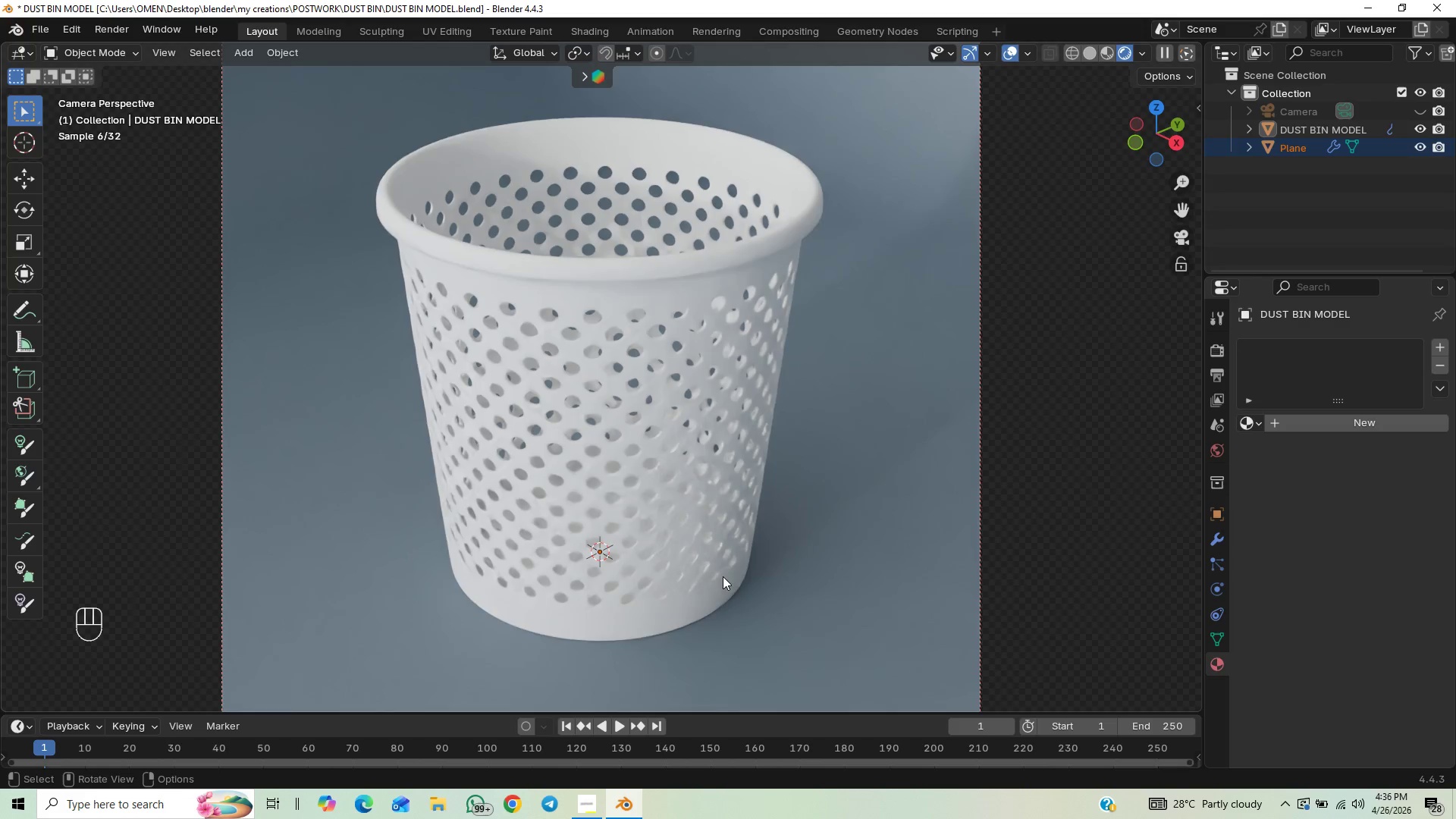 
scroll: coordinate [713, 552], scroll_direction: down, amount: 6.0
 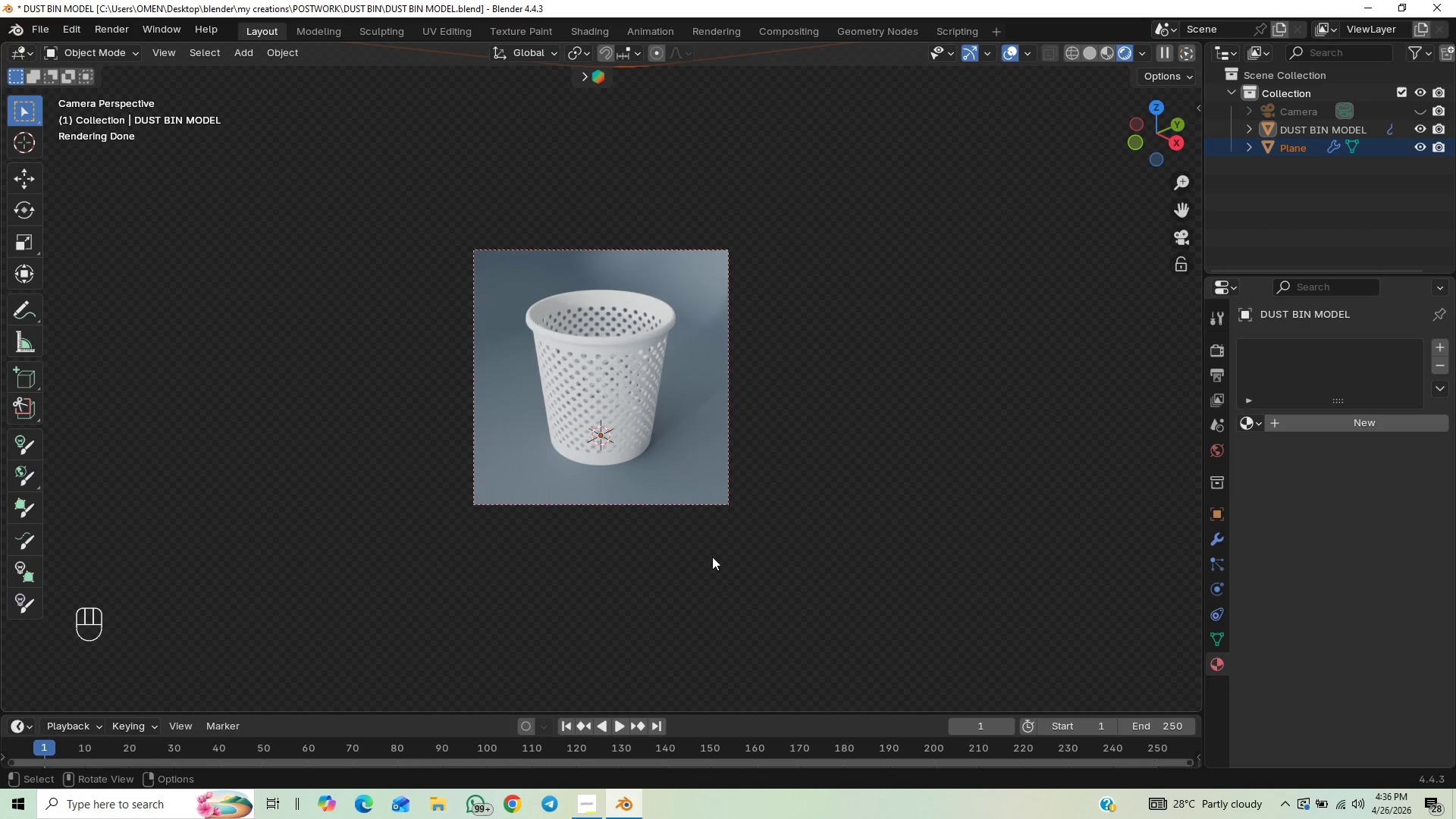 
scroll: coordinate [706, 560], scroll_direction: up, amount: 2.0
 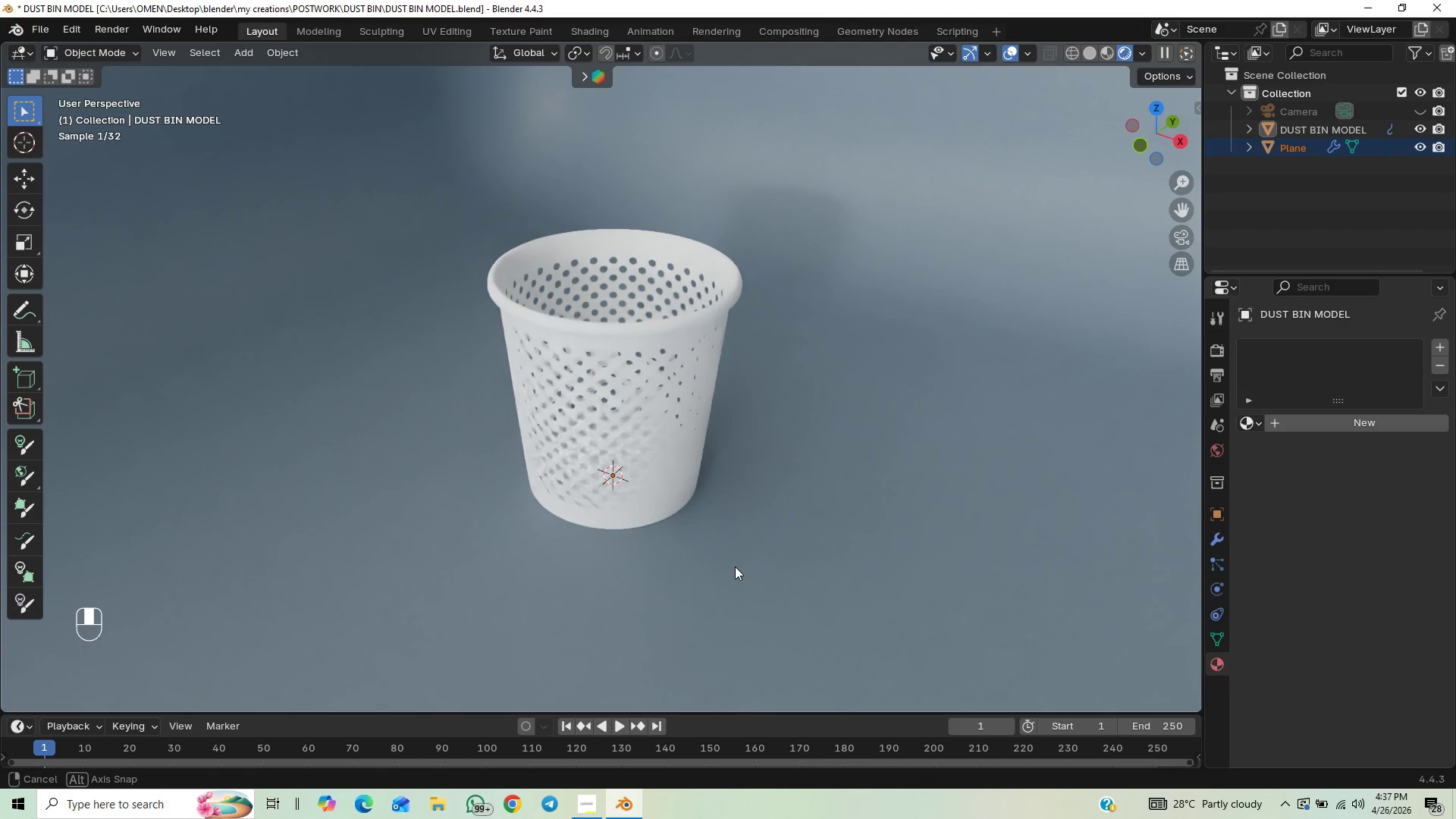 
wait(12.47)
 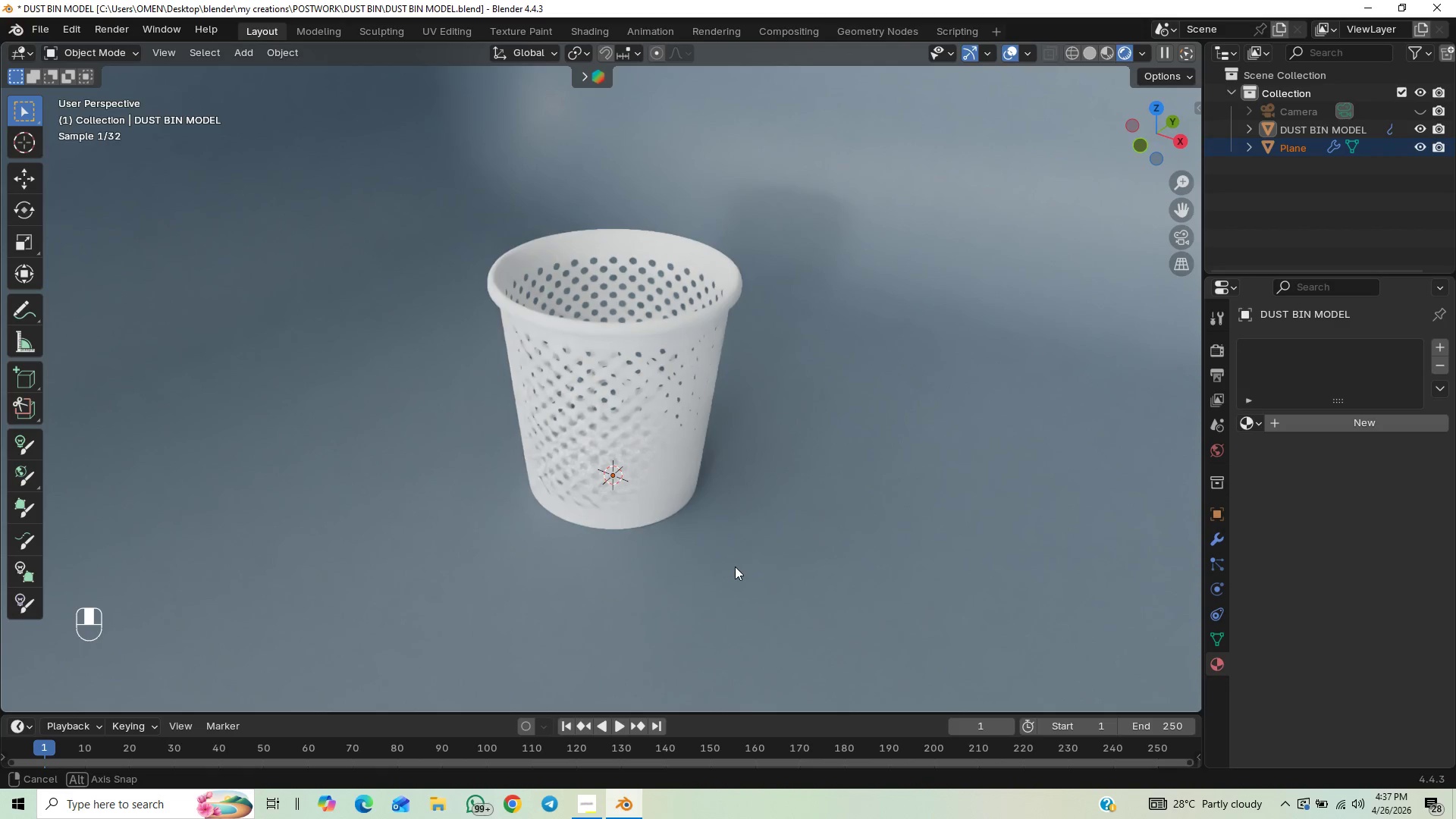 
left_click([1182, 244])
 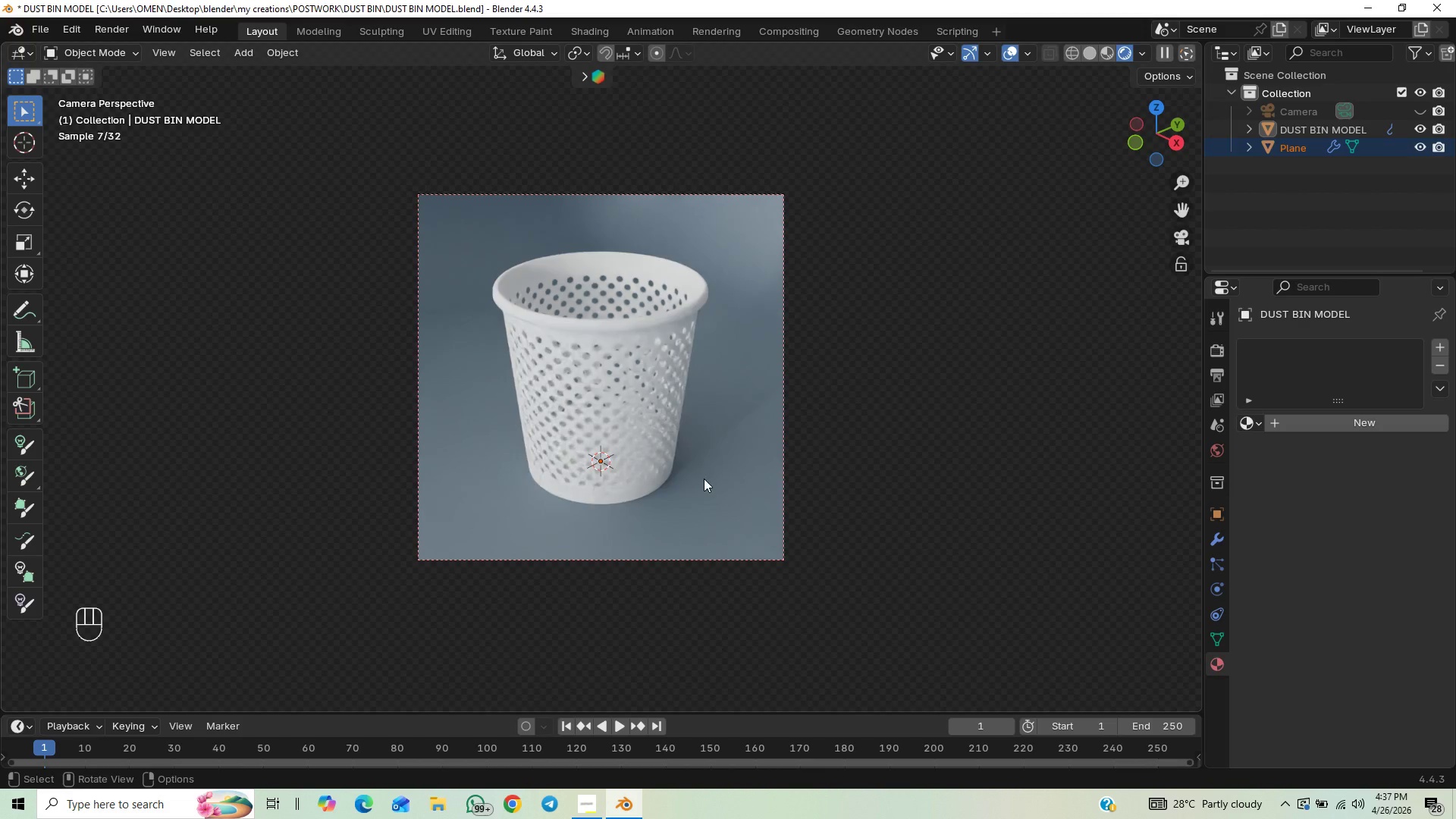 
left_click([651, 441])
 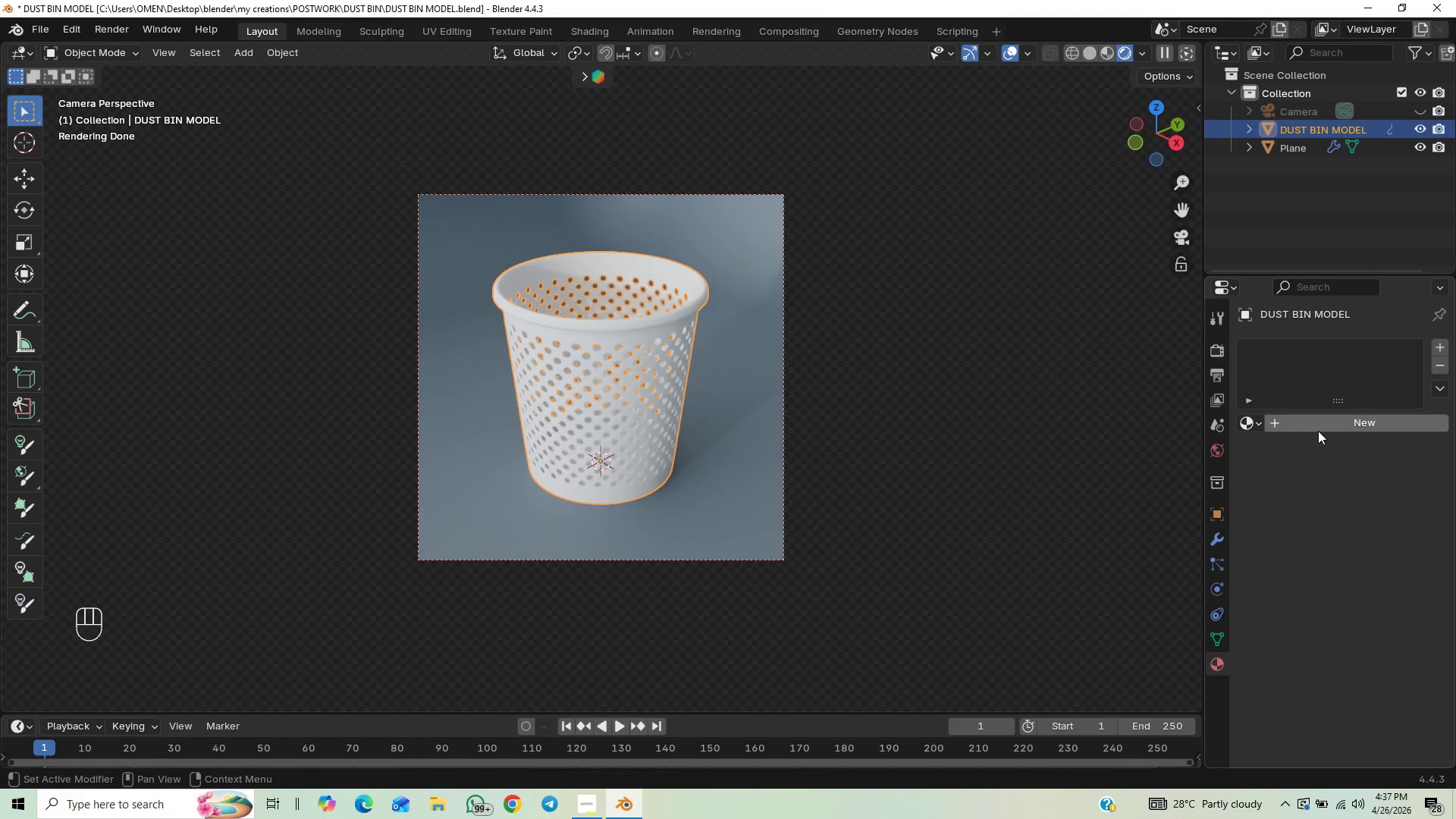 
left_click([1318, 432])
 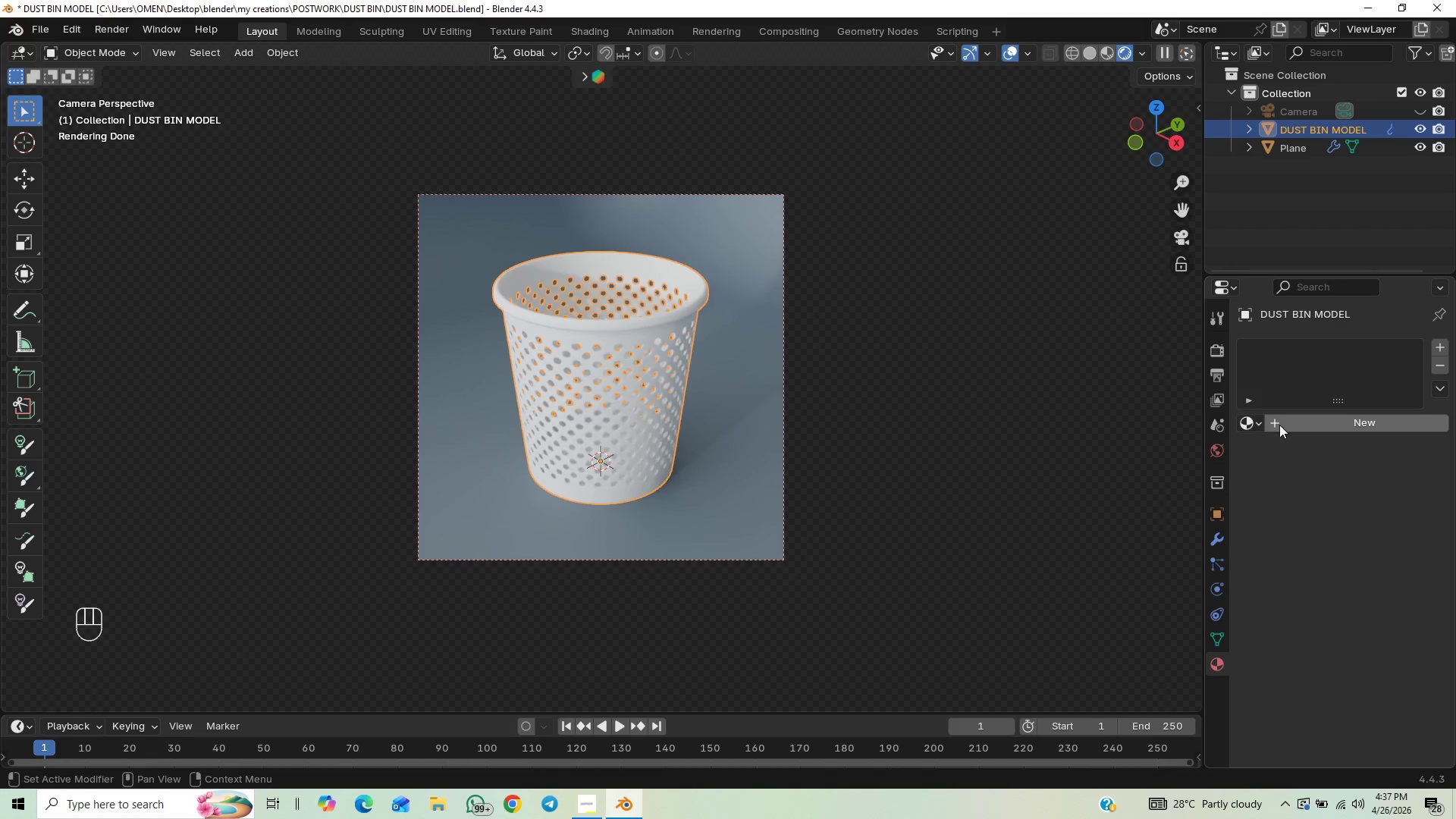 
left_click([1283, 425])
 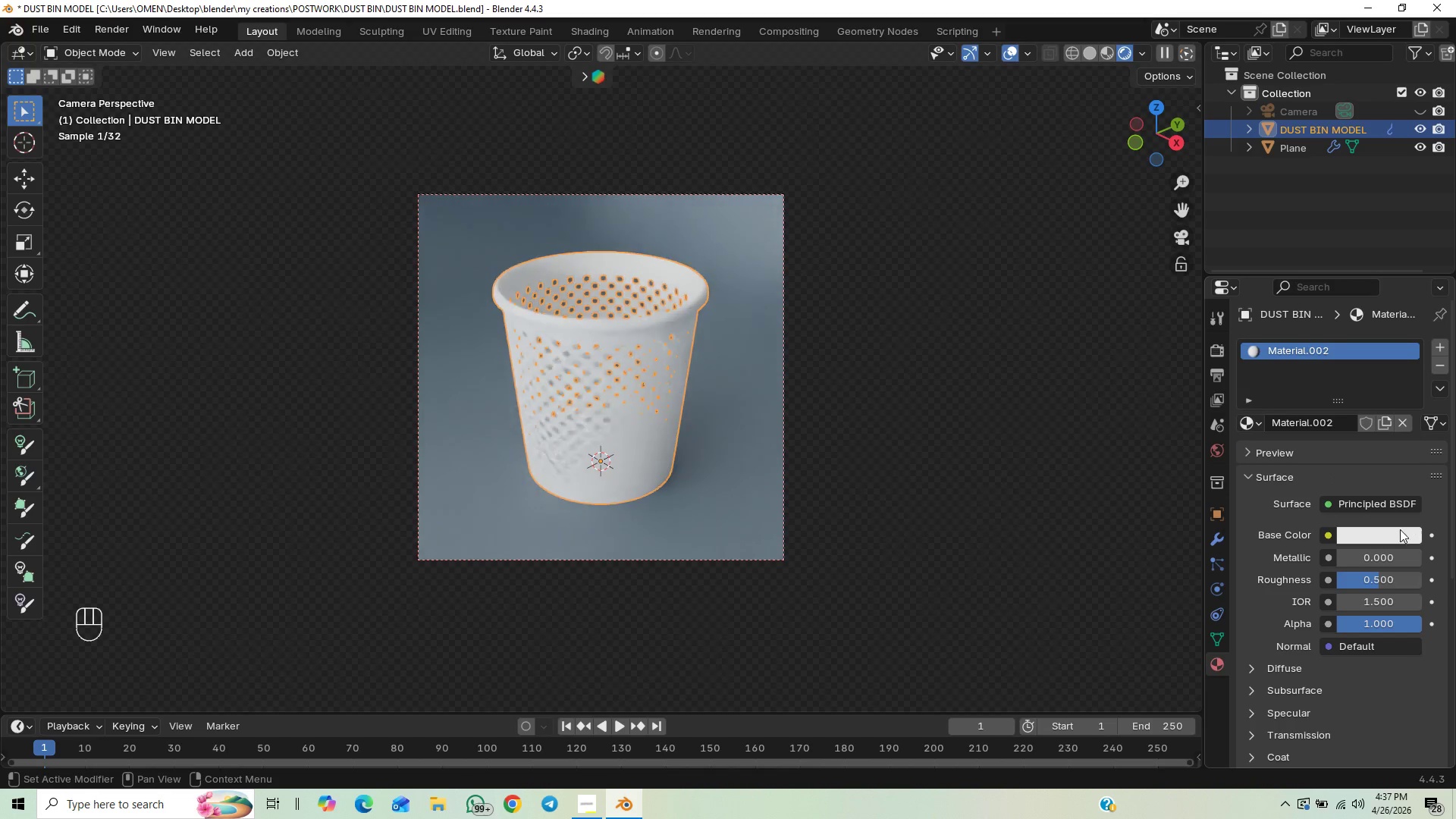 
double_click([1380, 539])
 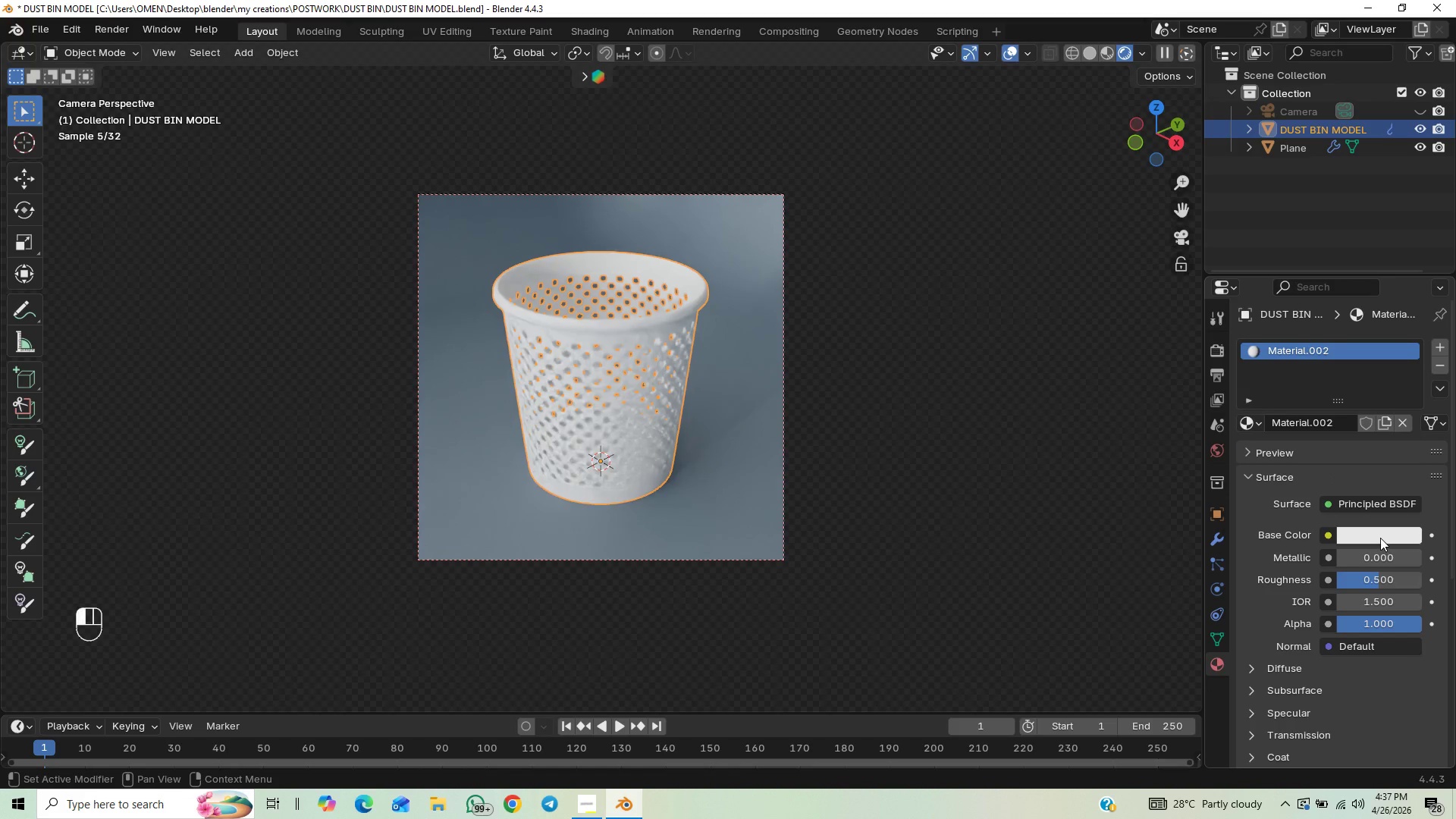 
double_click([1380, 537])
 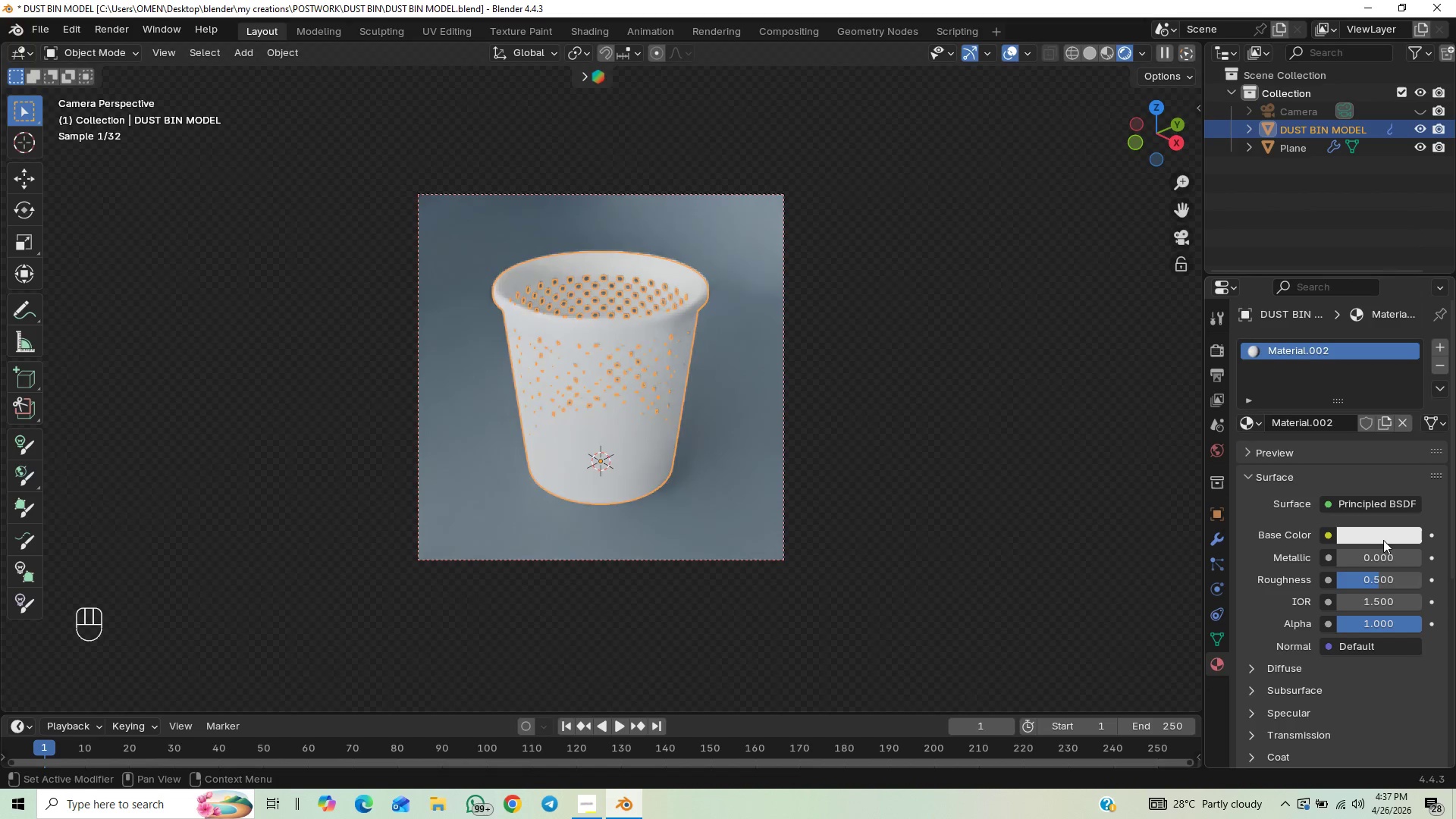 
left_click_drag(start_coordinate=[1382, 540], to_coordinate=[1382, 535])
 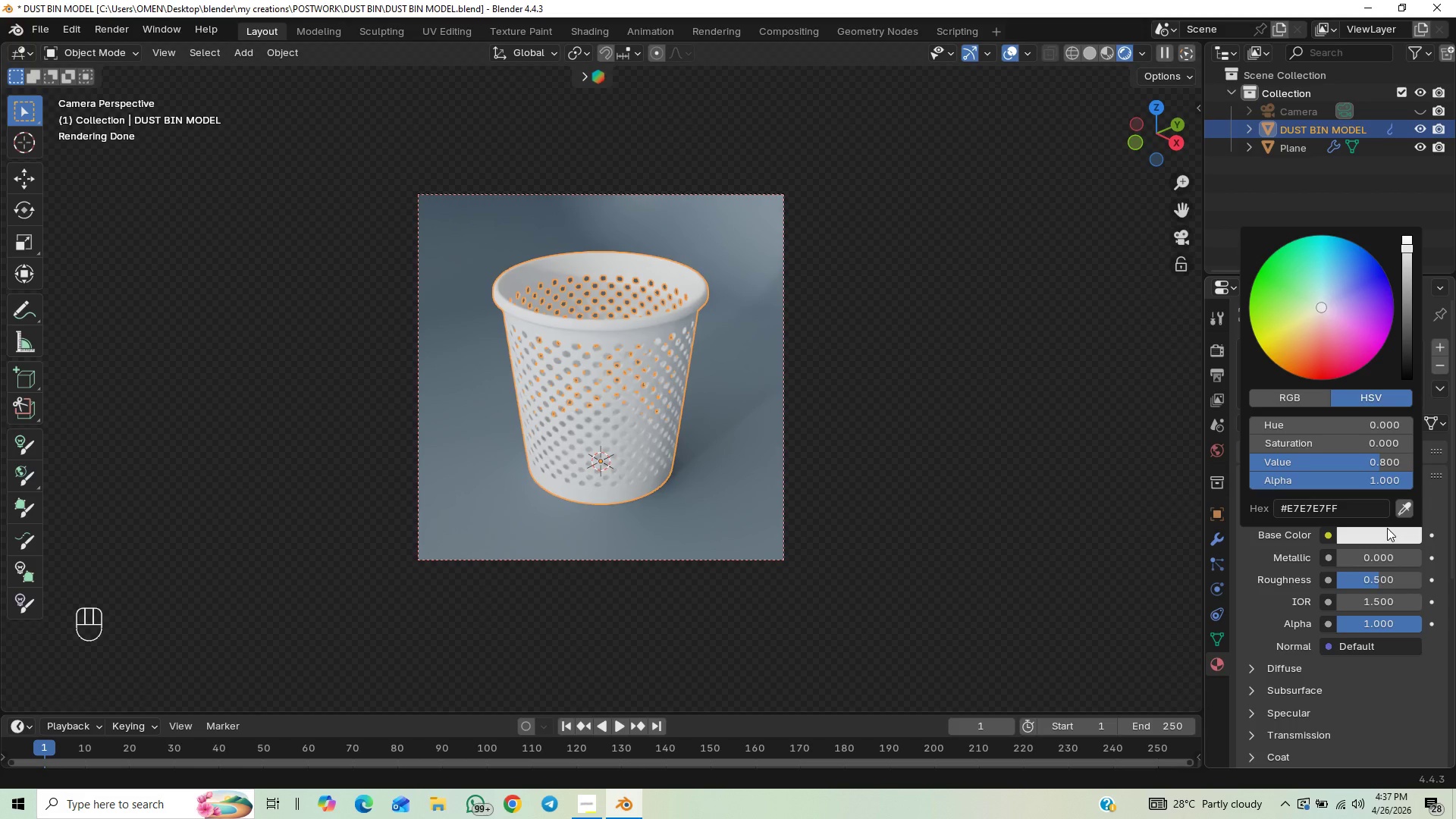 
wait(5.41)
 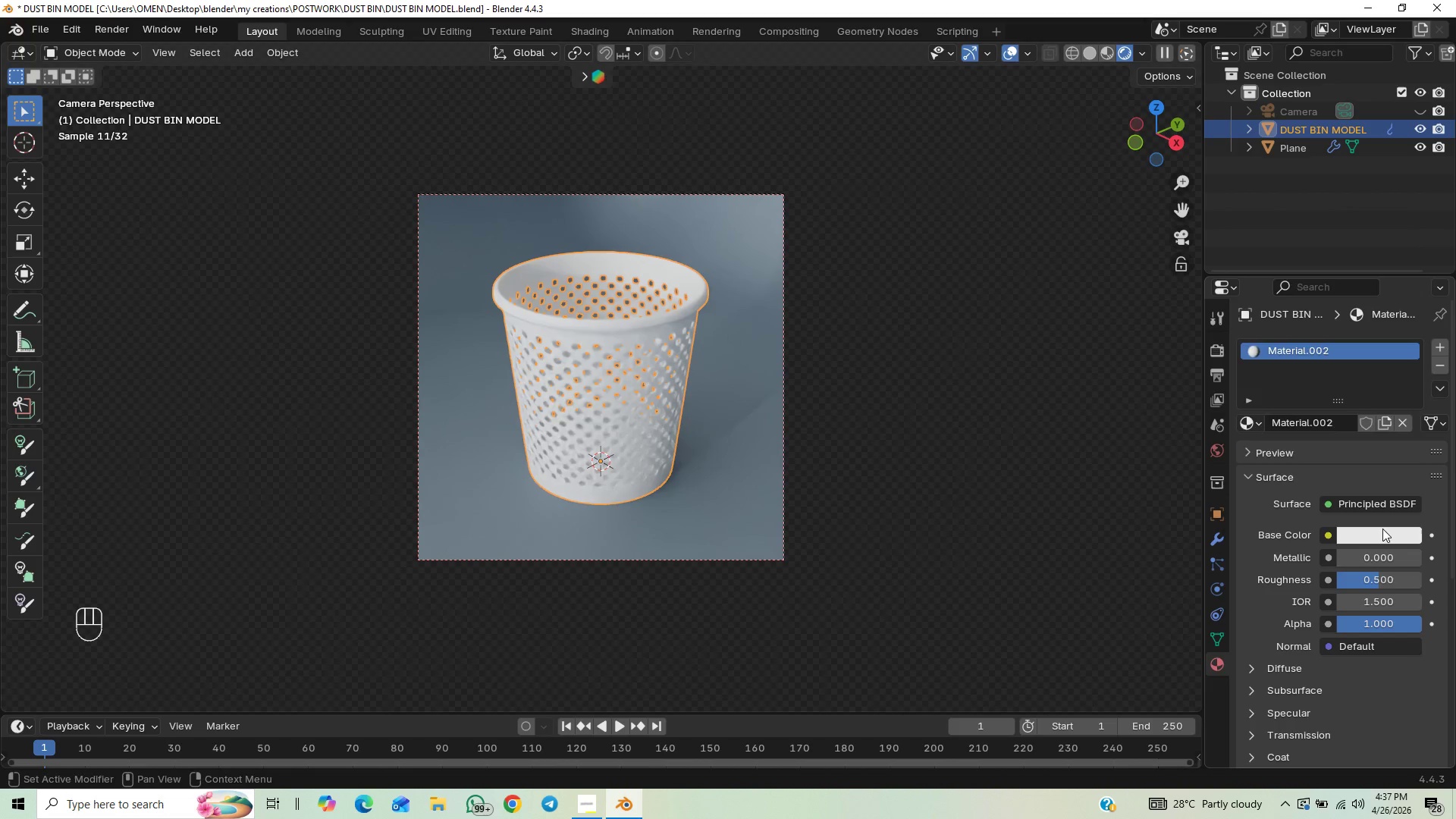 
type(3333)
 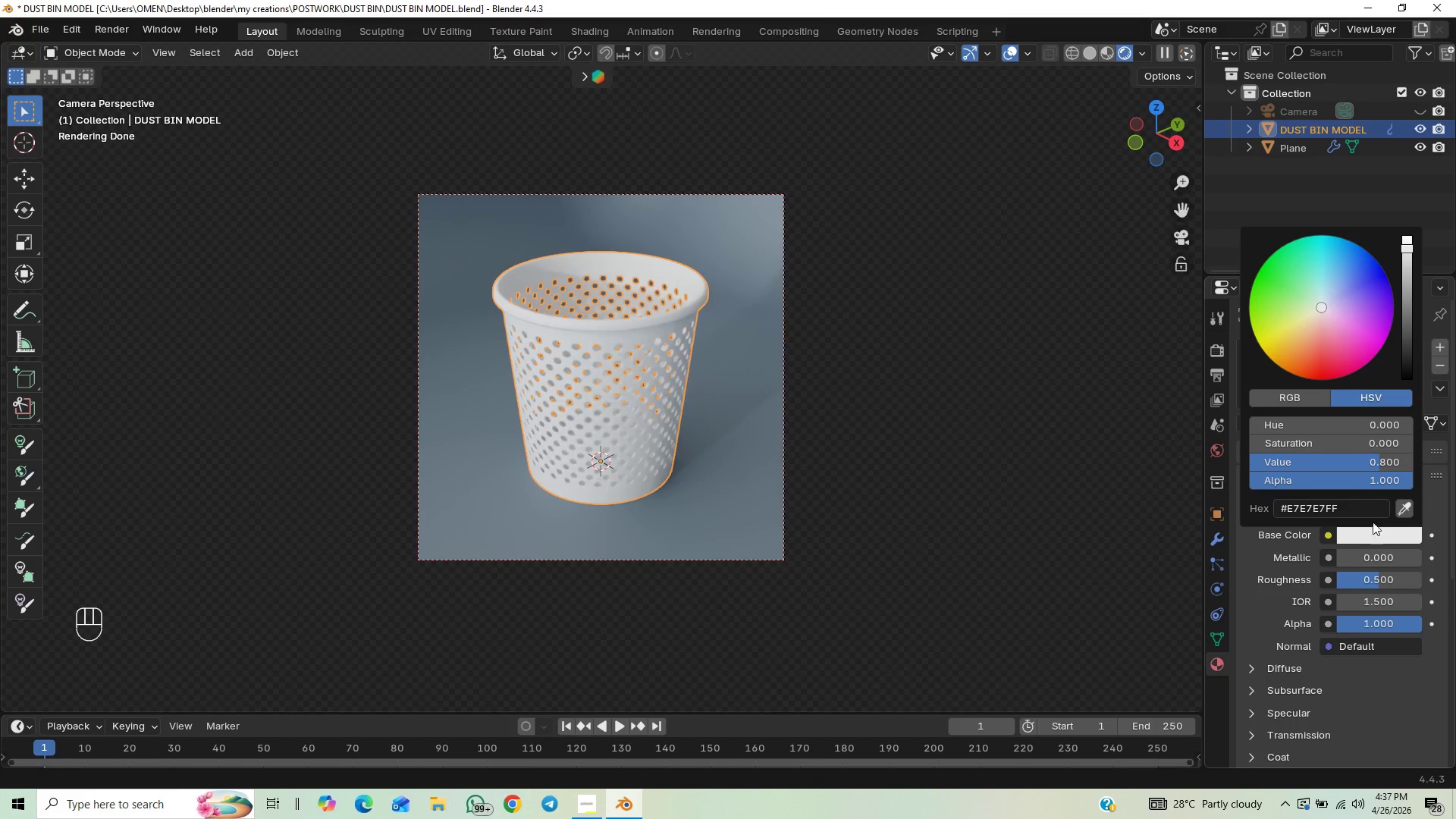 
left_click([1354, 511])
 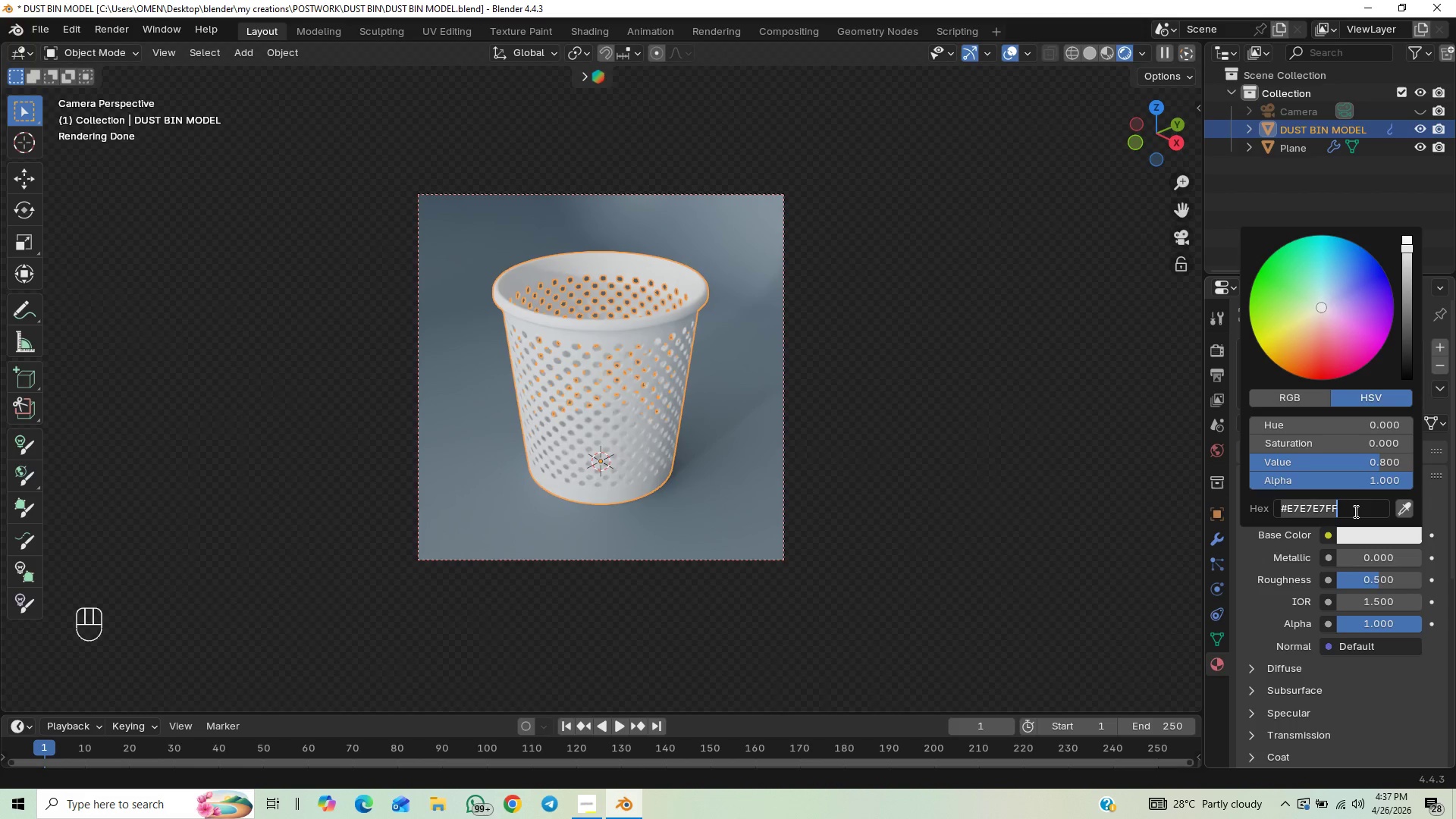 
type(333333)
 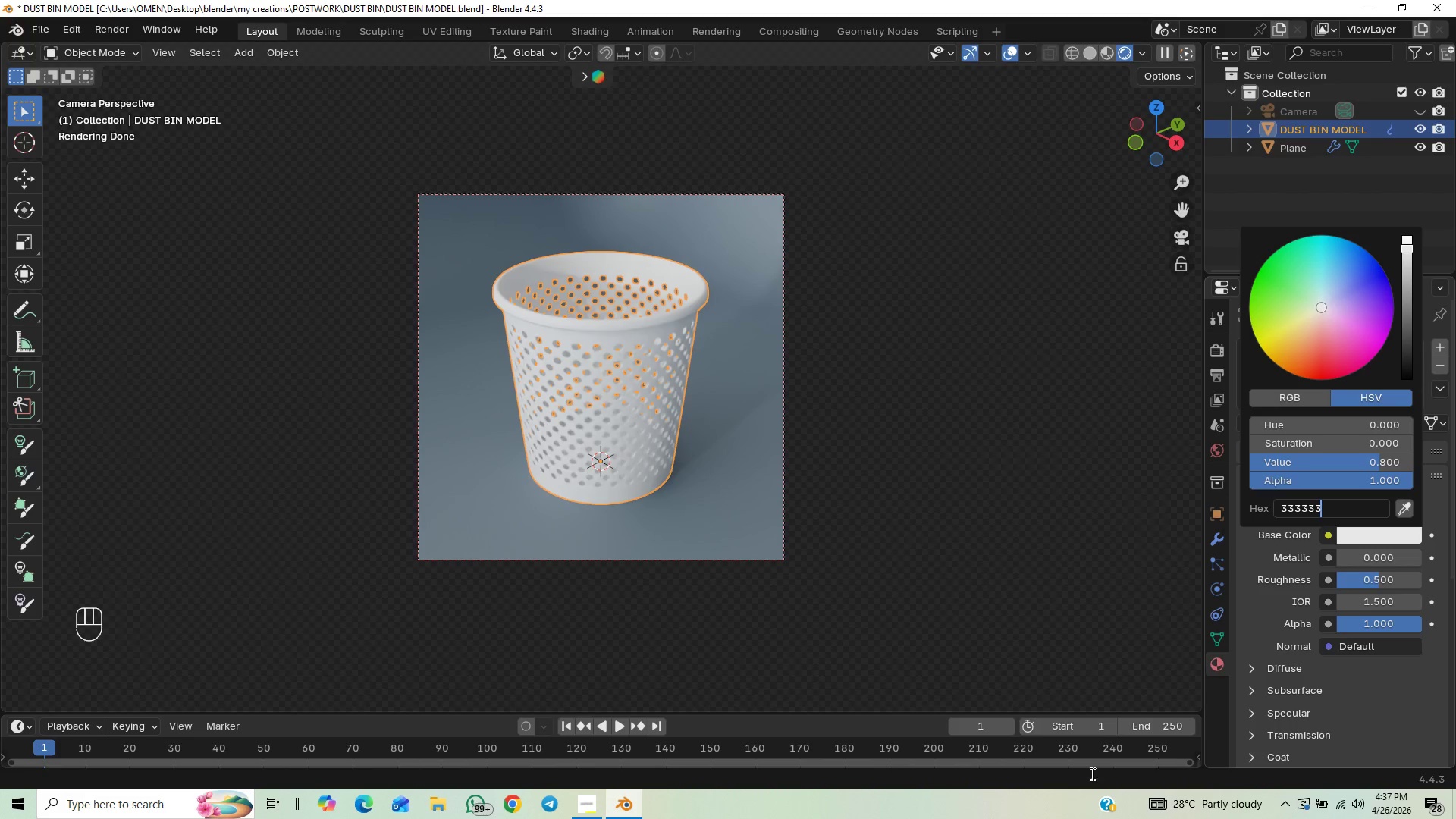 
left_click_drag(start_coordinate=[1266, 607], to_coordinate=[1264, 612])
 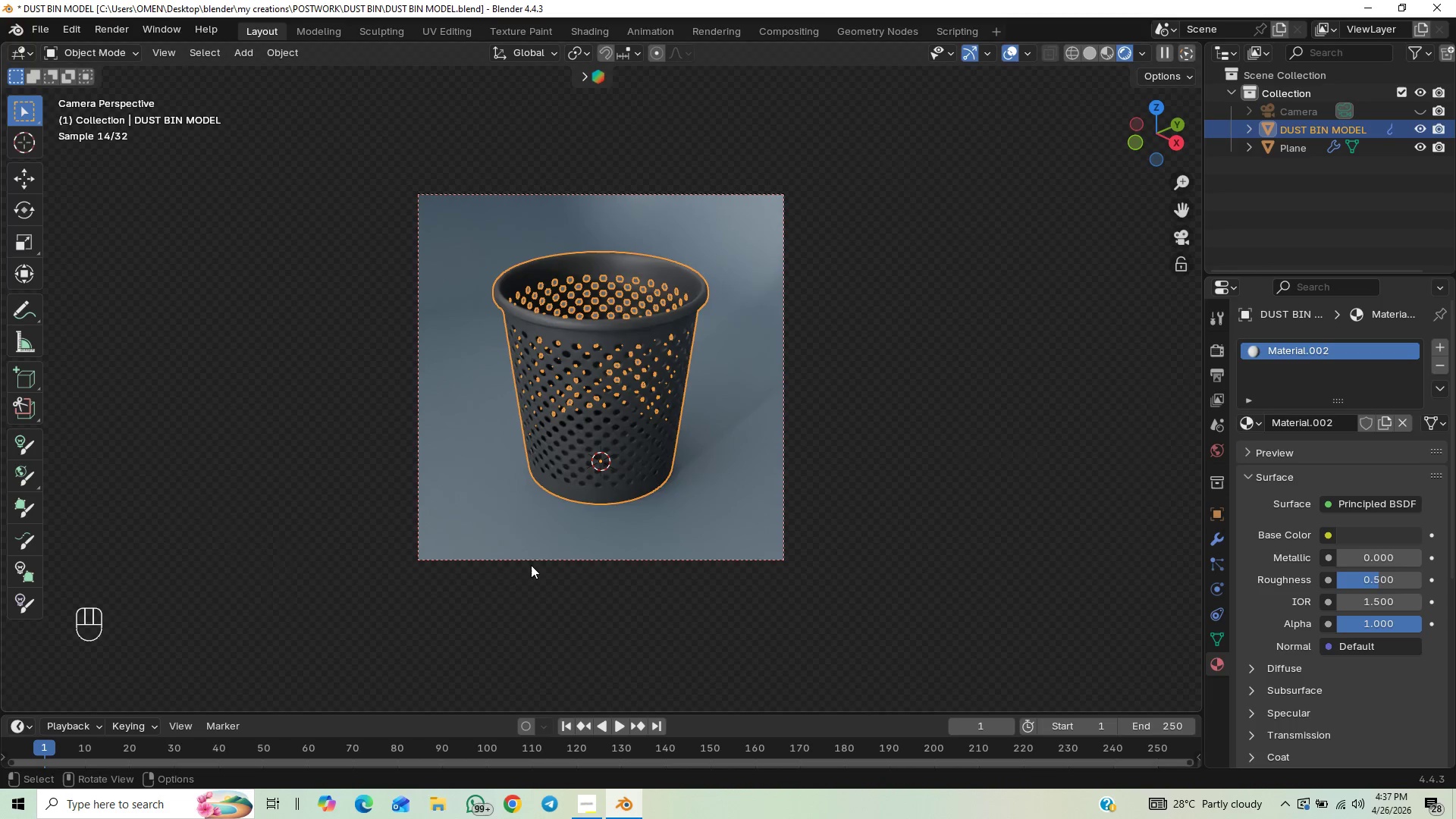 
scroll: coordinate [666, 406], scroll_direction: up, amount: 2.0
 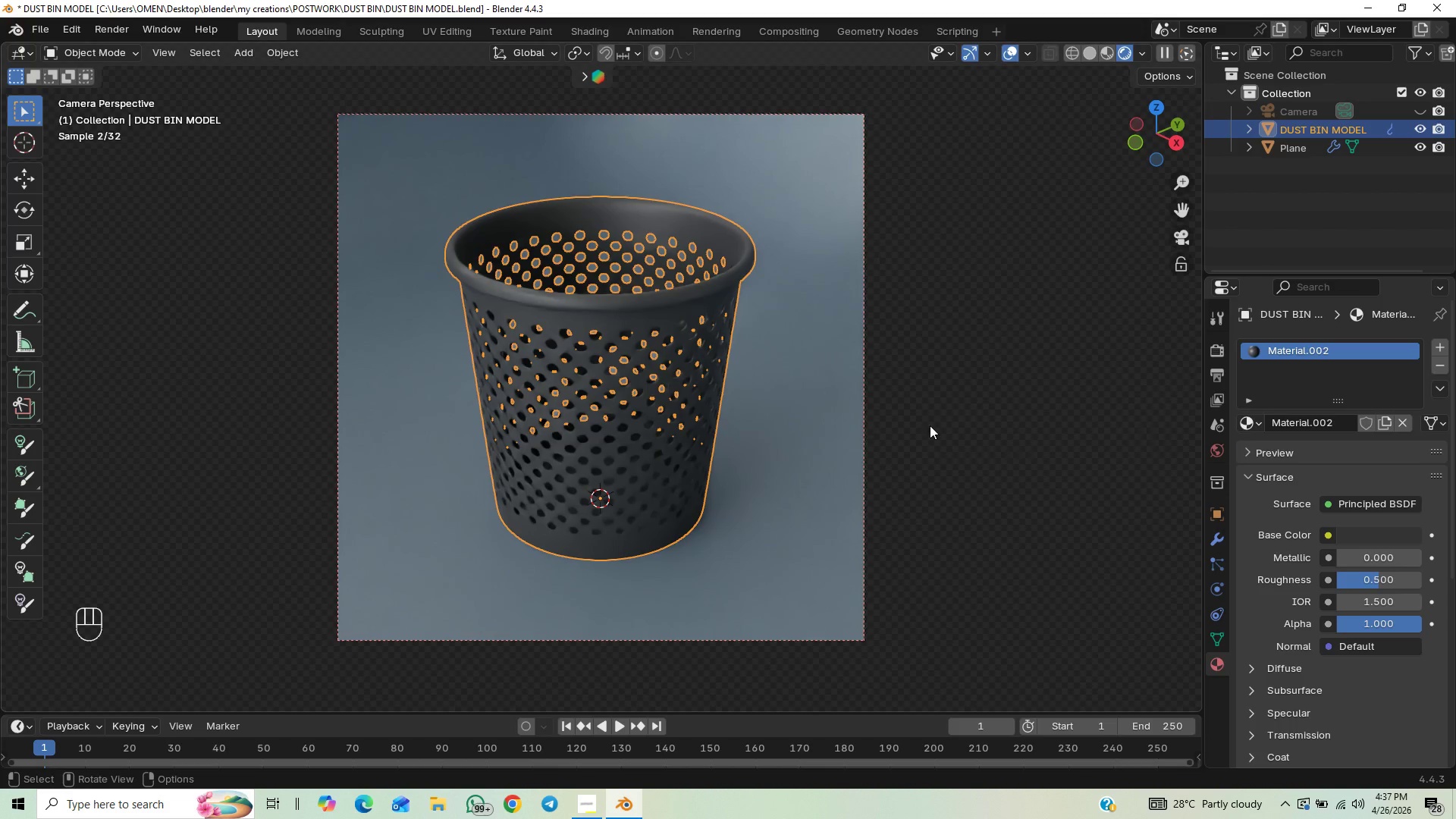 
left_click([979, 411])
 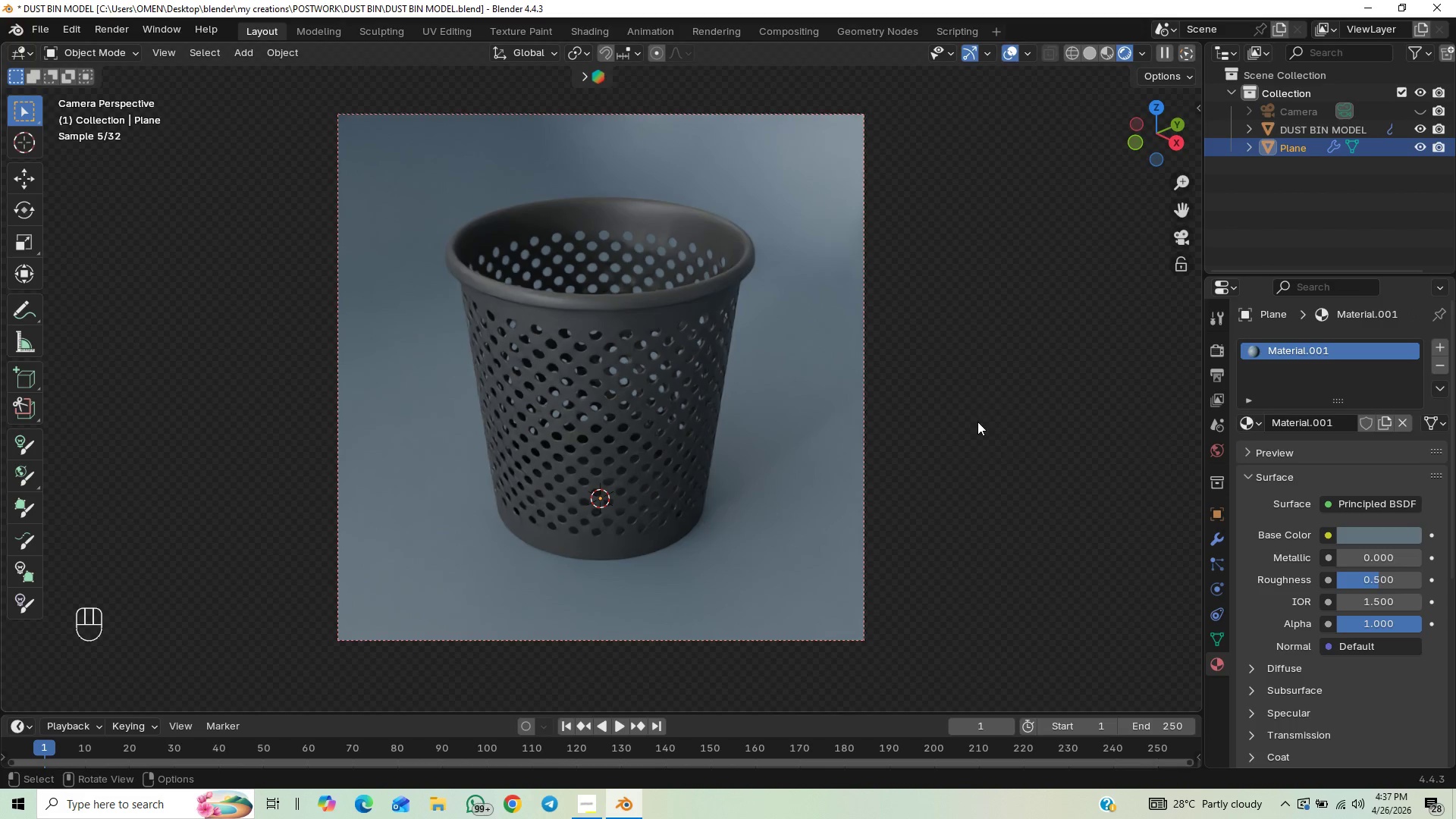 
scroll: coordinate [979, 425], scroll_direction: up, amount: 1.0
 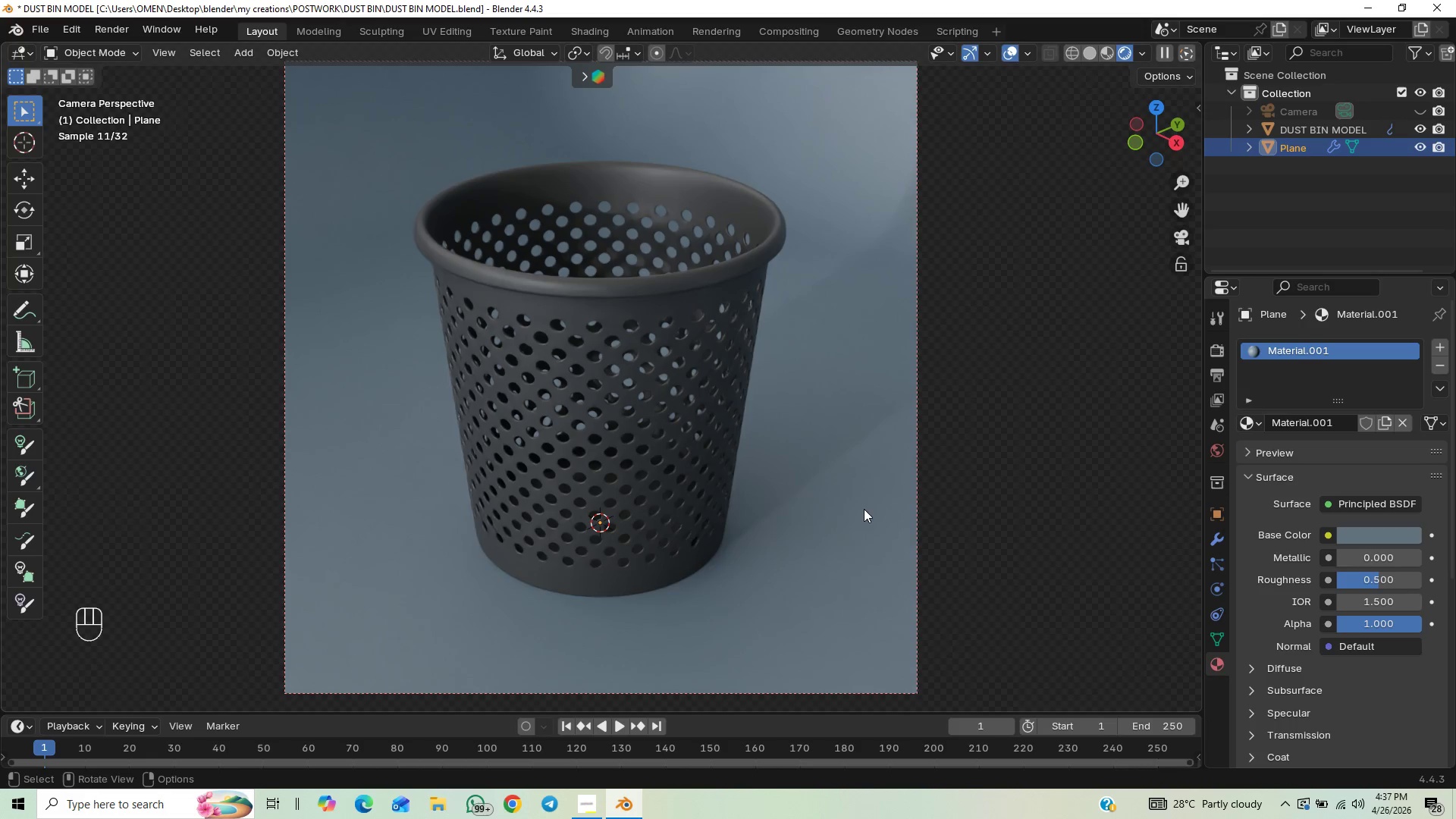 
scroll: coordinate [865, 507], scroll_direction: down, amount: 1.0
 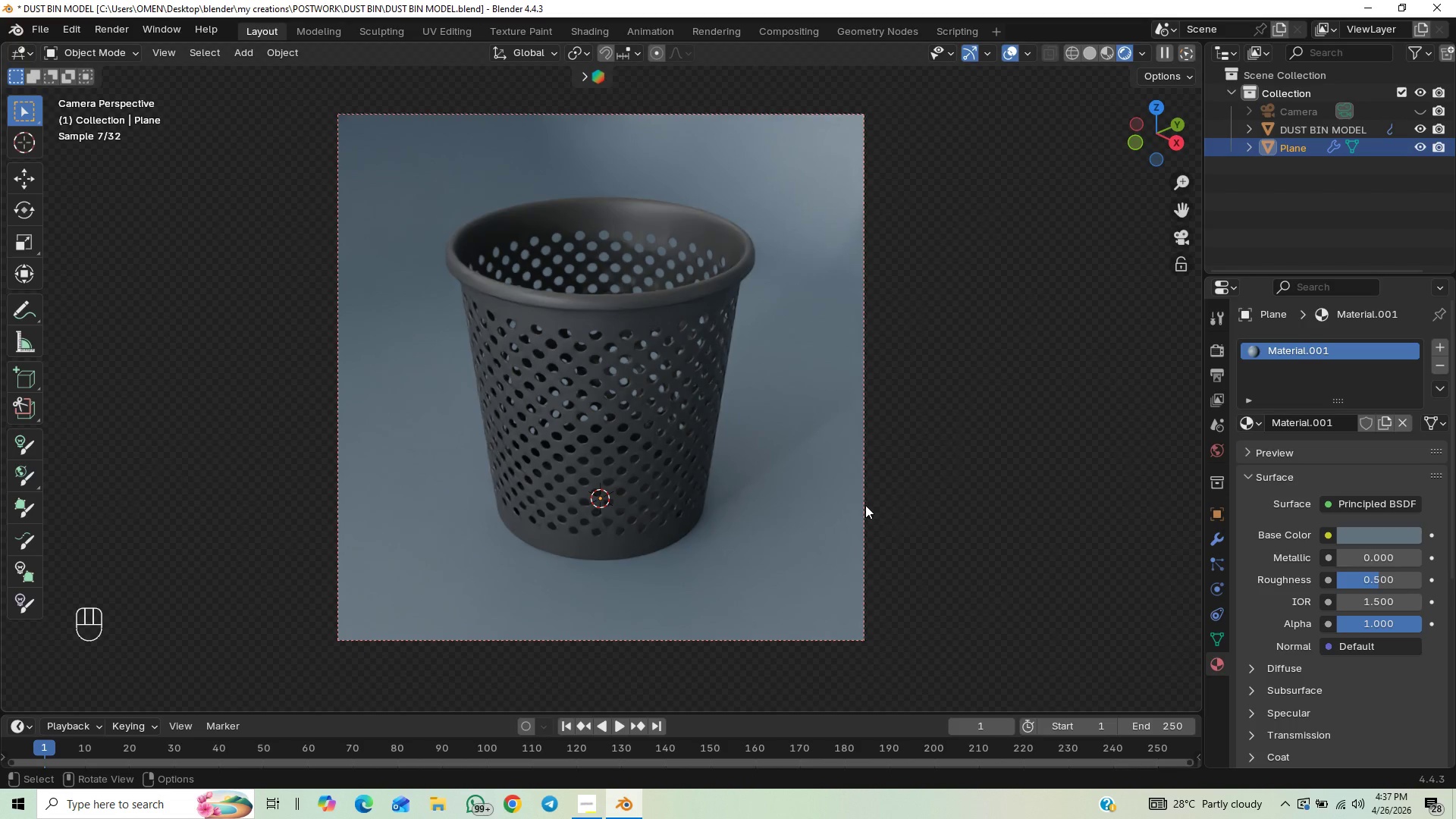 
left_click([865, 505])
 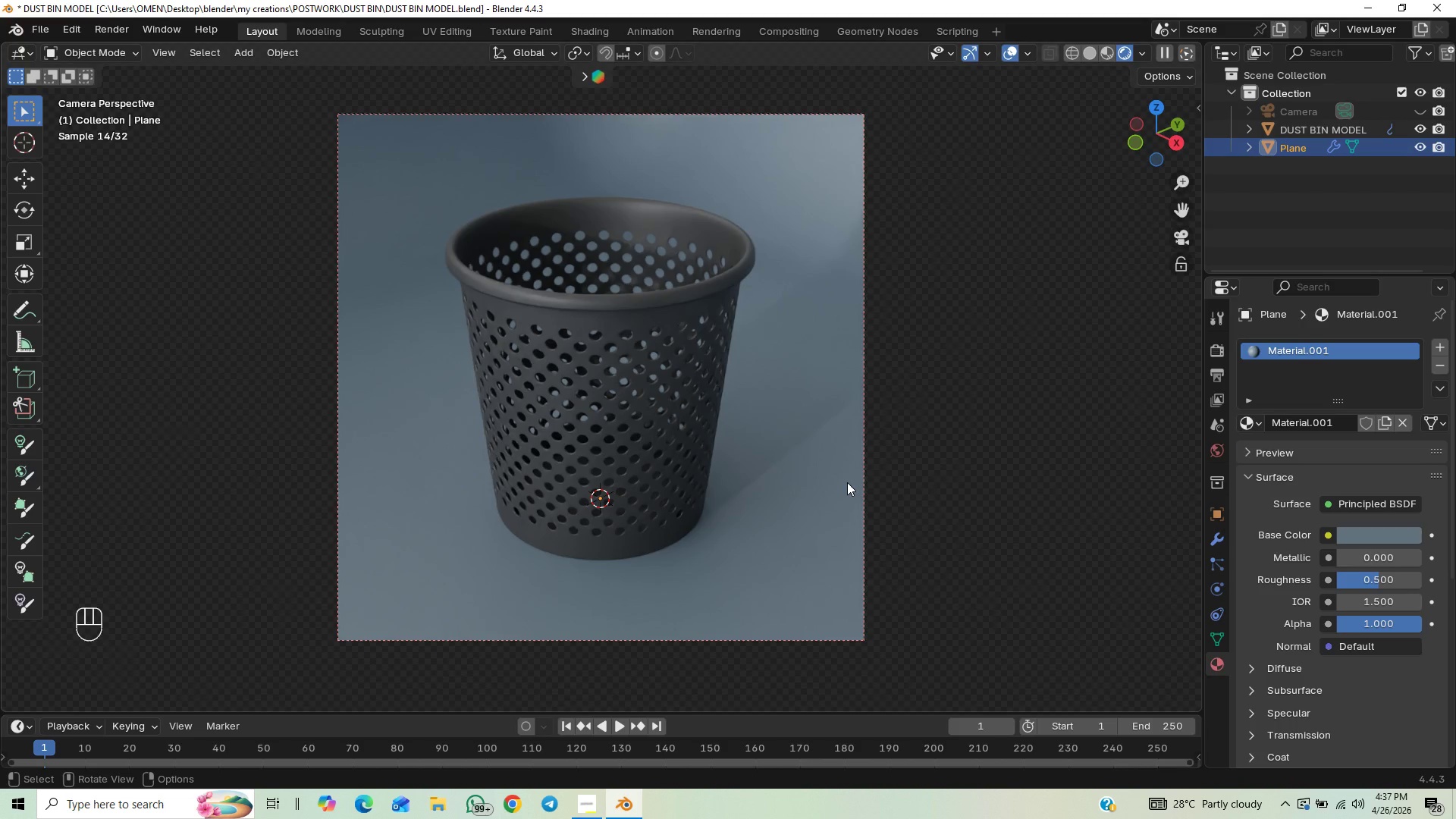 
left_click([844, 486])
 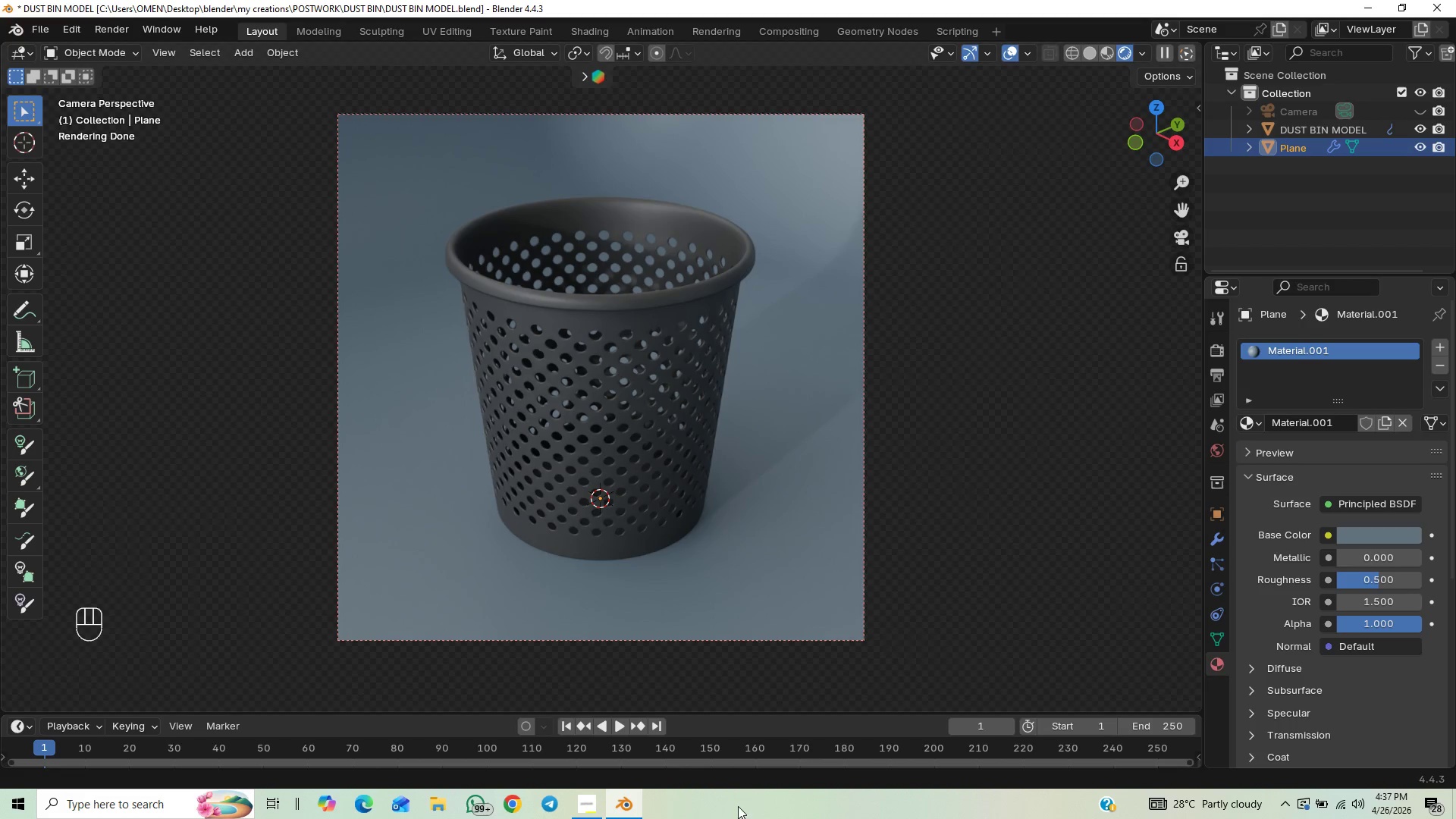 
left_click([588, 800])